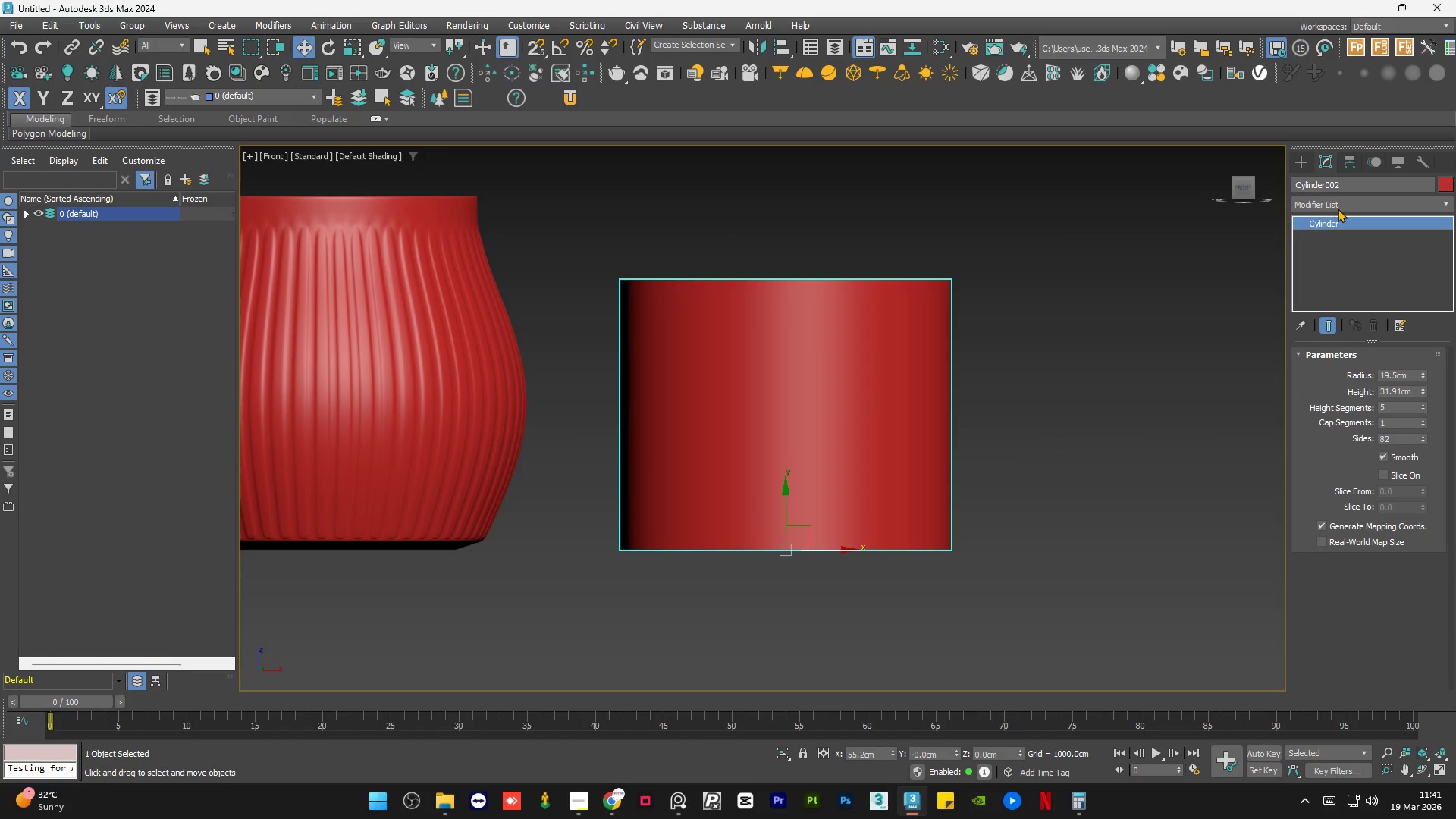 
scroll: coordinate [873, 408], scroll_direction: up, amount: 1.0
 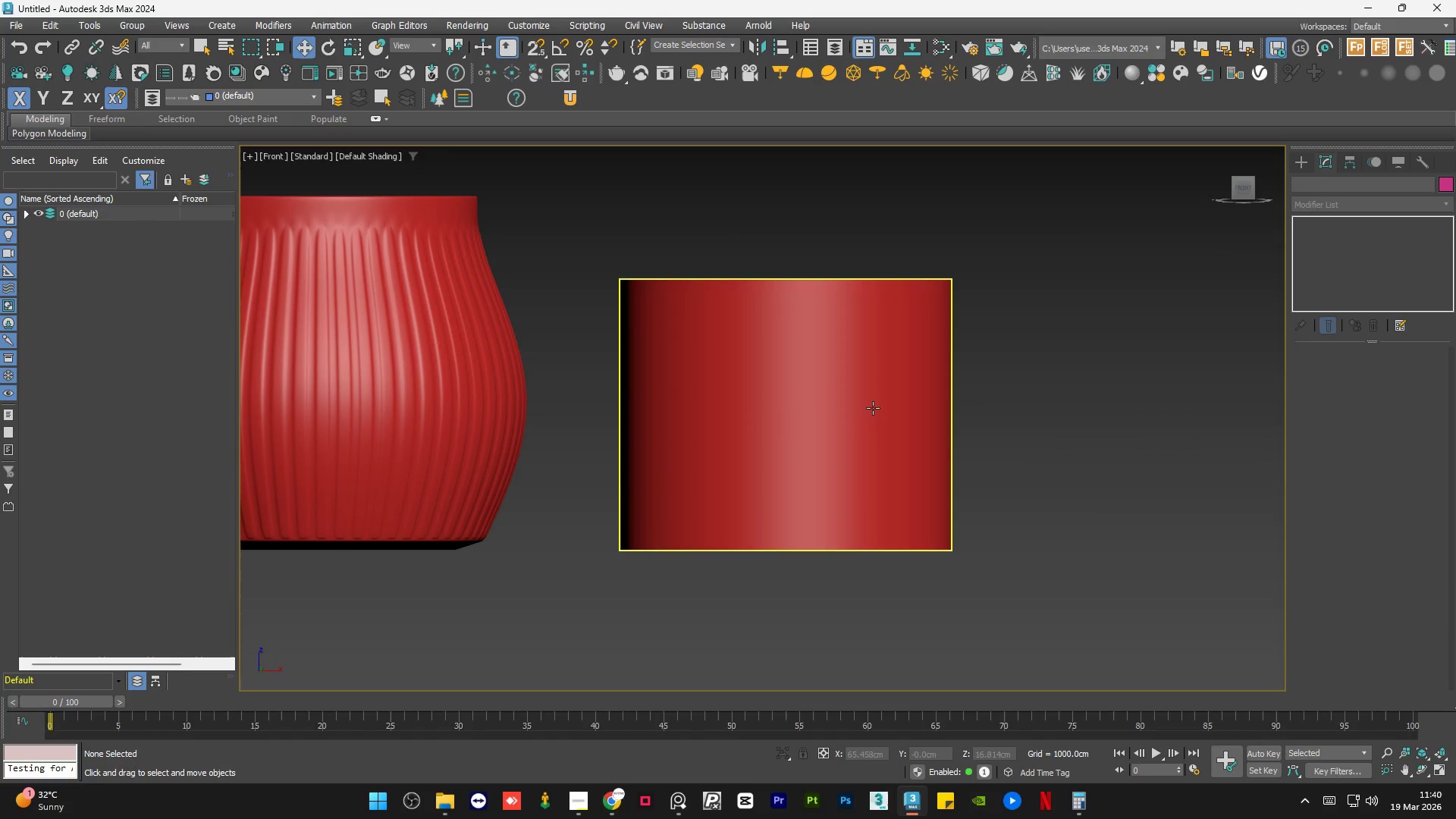 
left_click([1338, 208])
 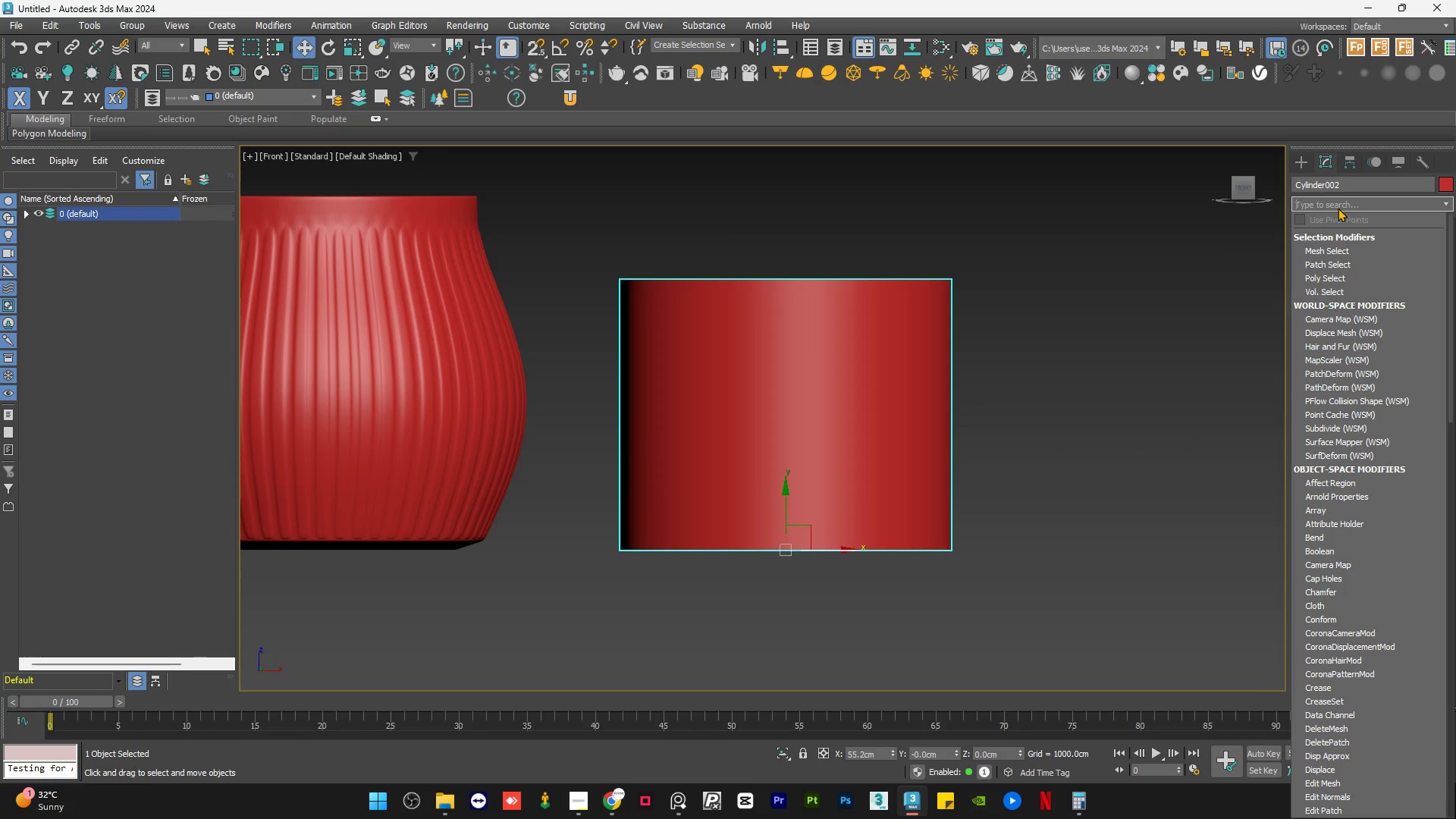 
type(ed)
 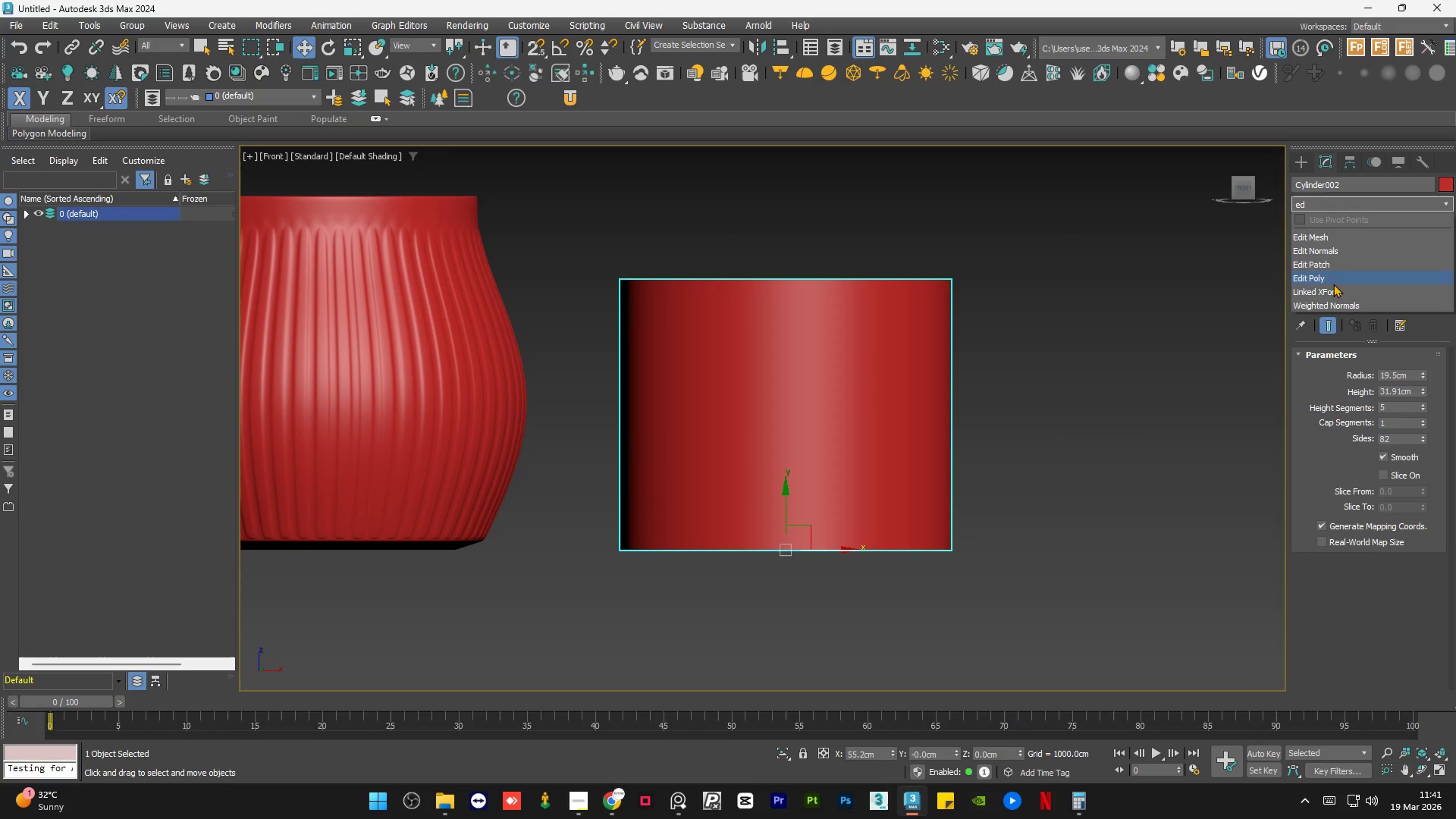 
left_click([1336, 281])
 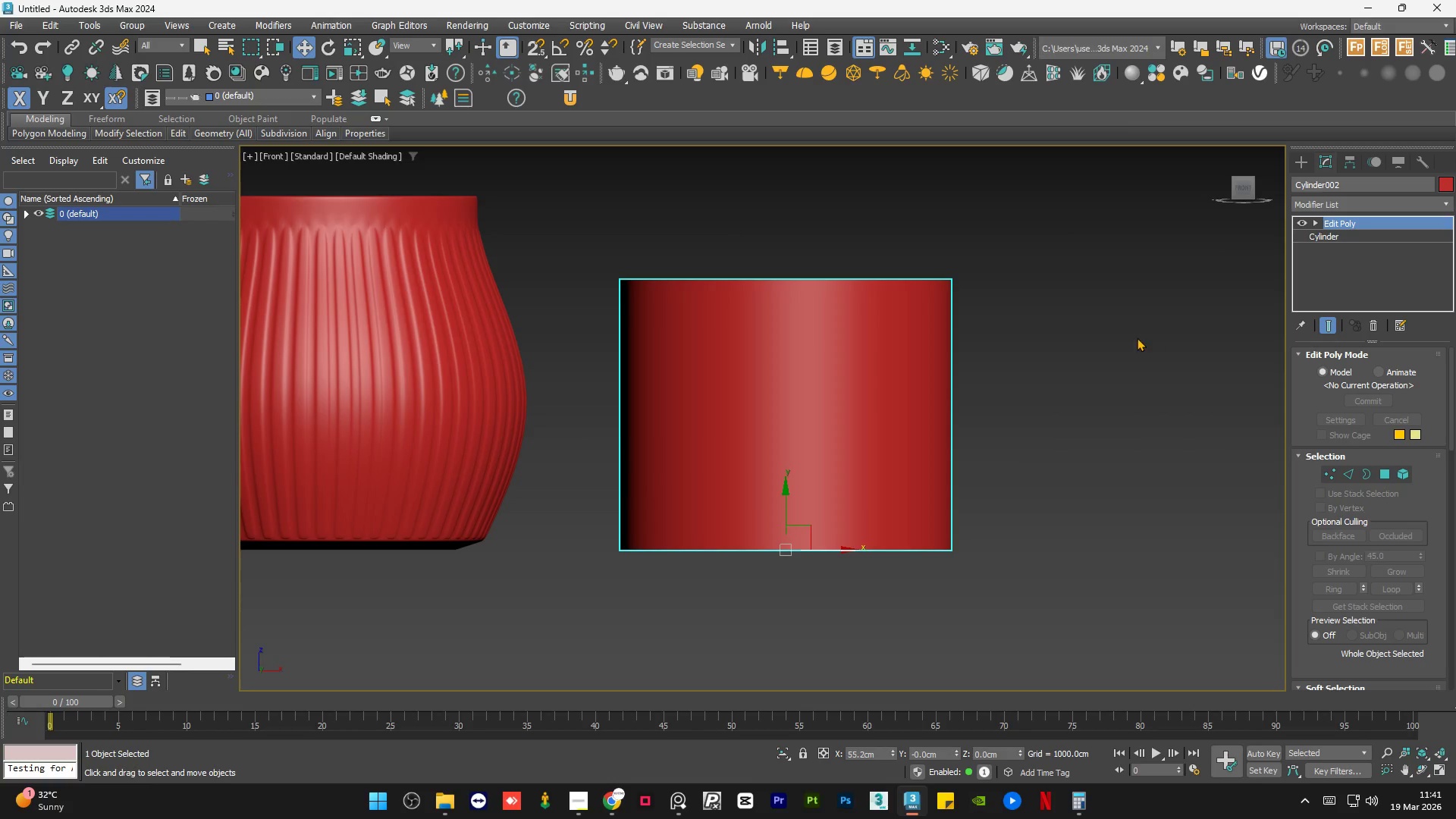 
key(F4)
 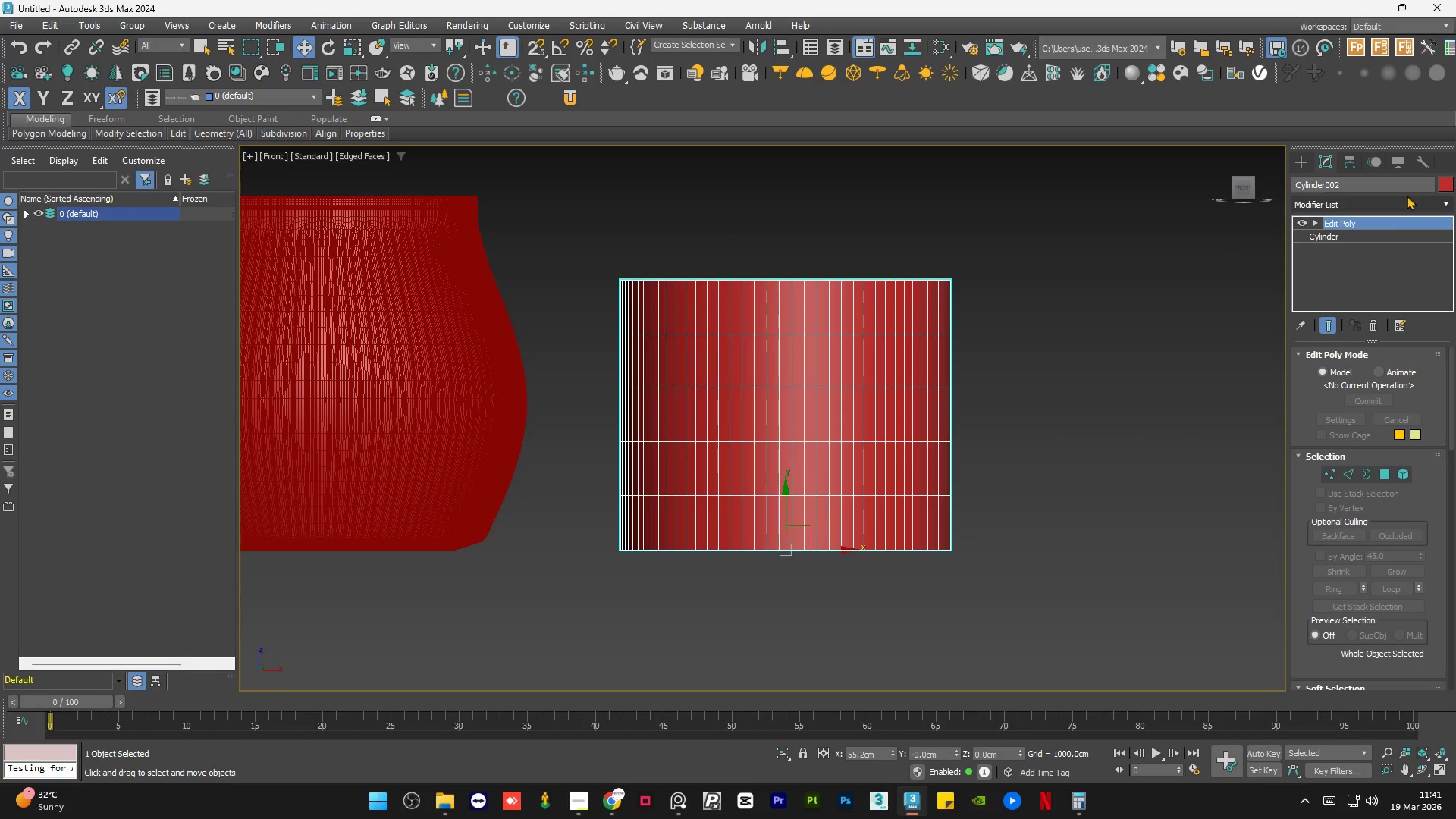 
left_click([1369, 238])
 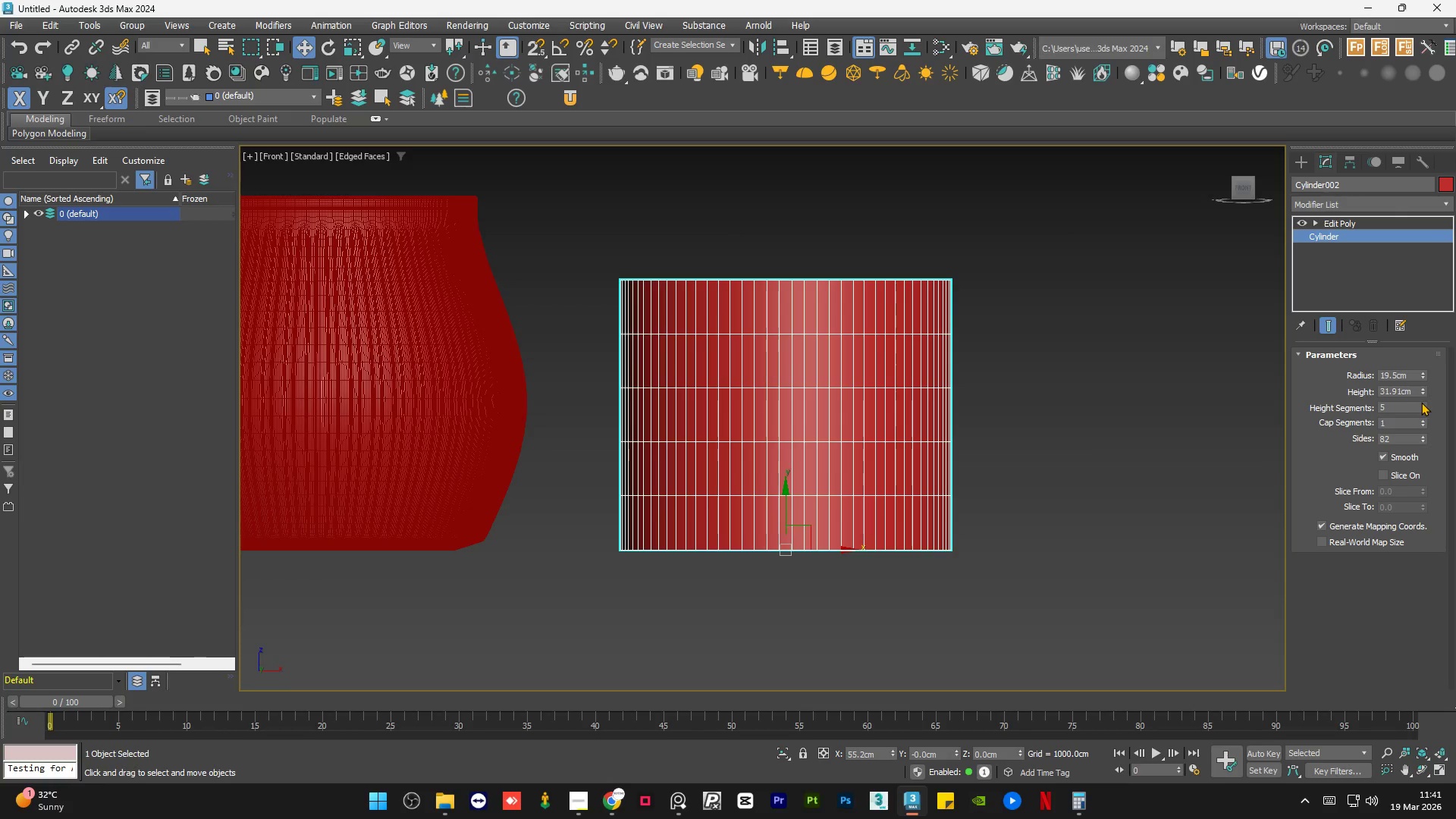 
right_click([1422, 406])
 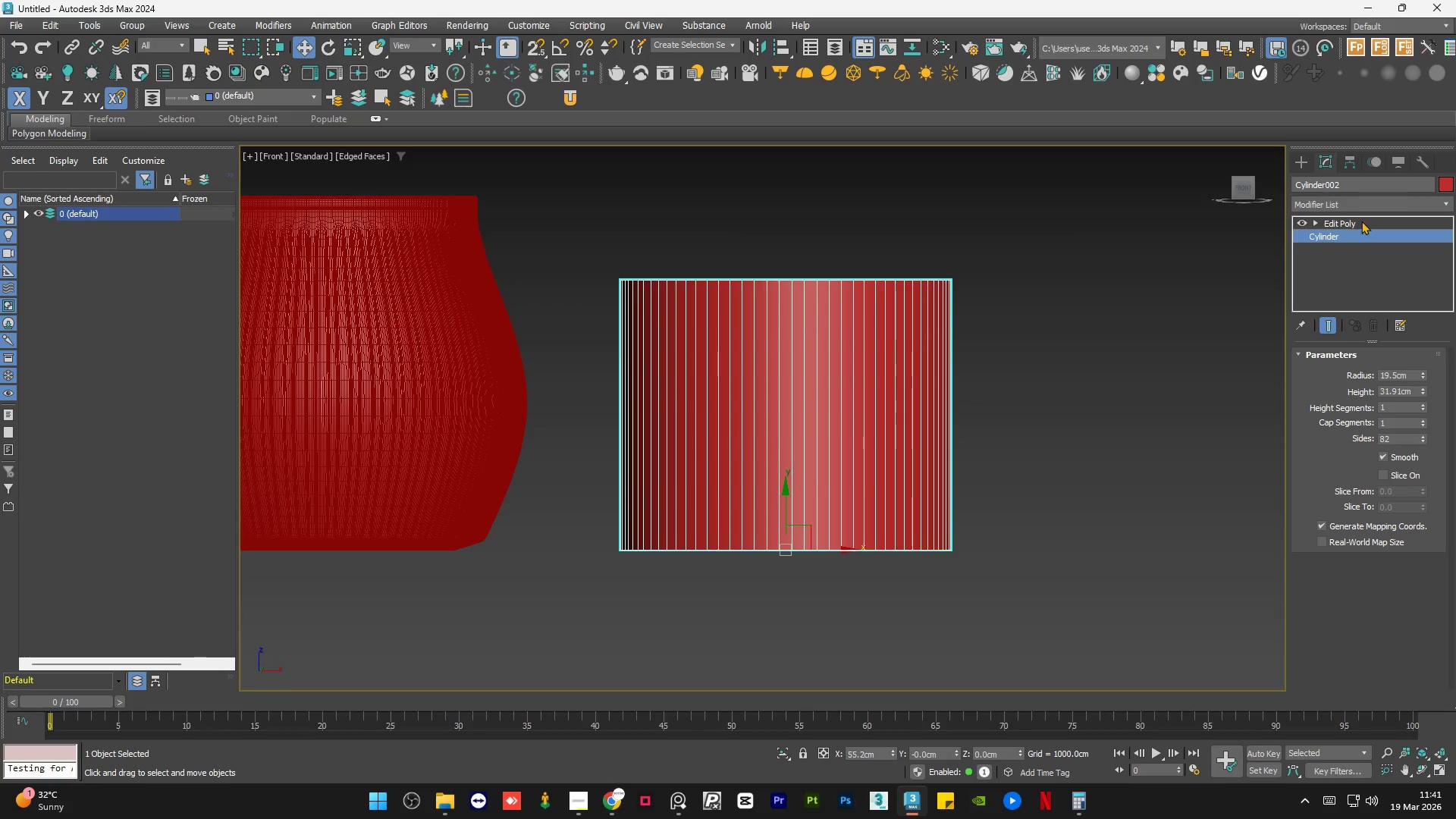 
left_click([1360, 222])
 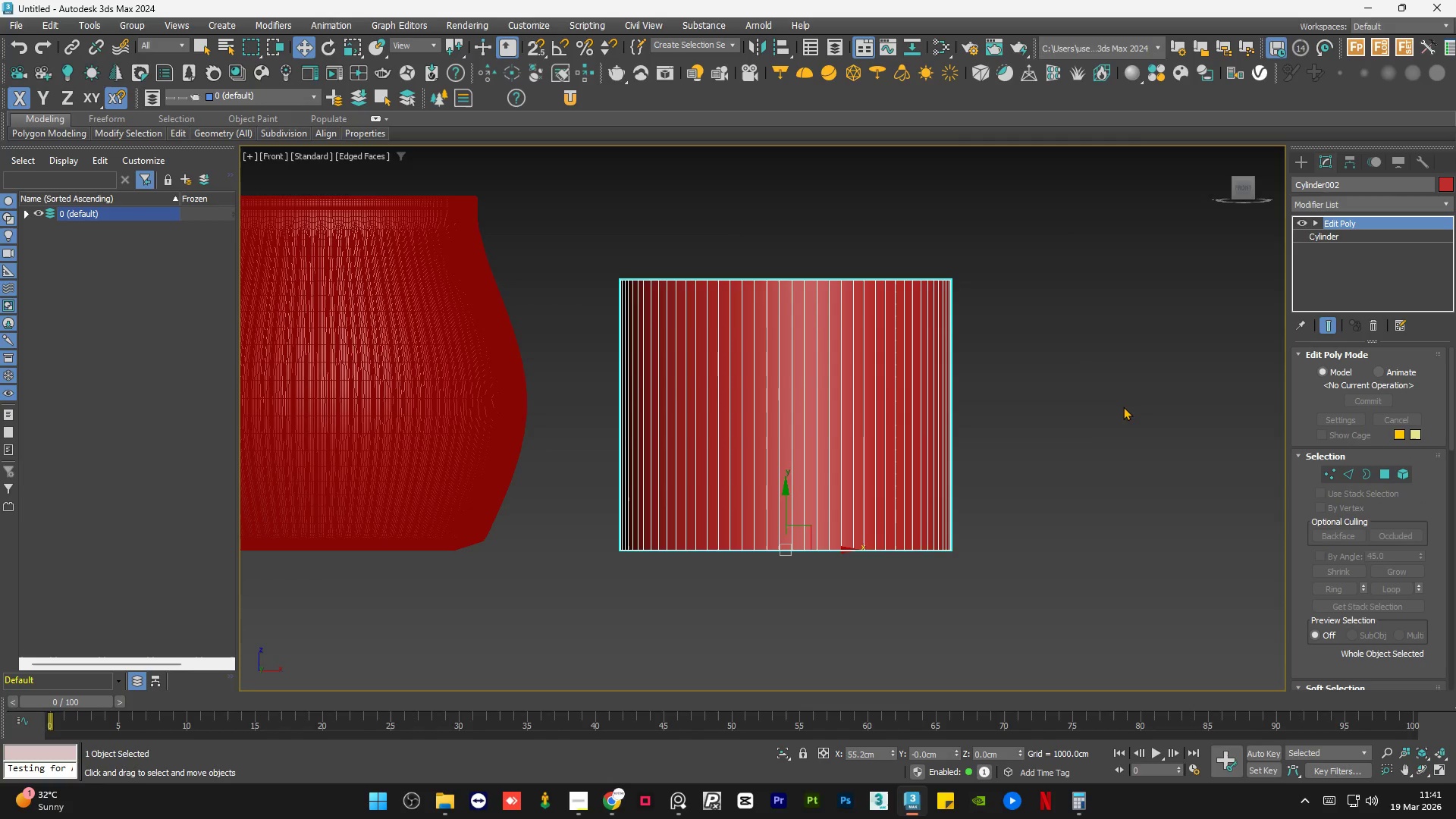 
scroll: coordinate [1121, 412], scroll_direction: down, amount: 1.0
 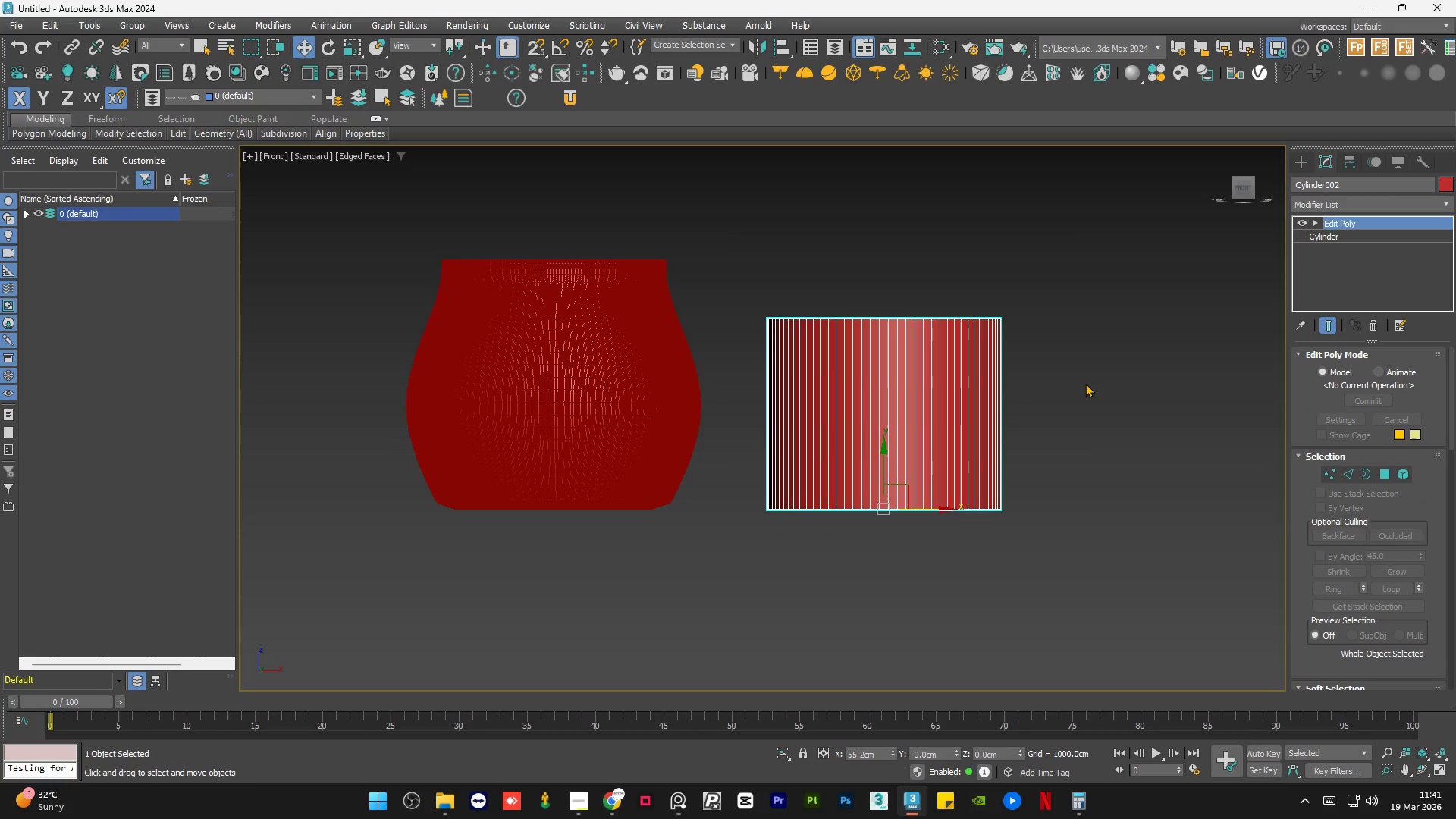 
scroll: coordinate [1085, 383], scroll_direction: up, amount: 1.0
 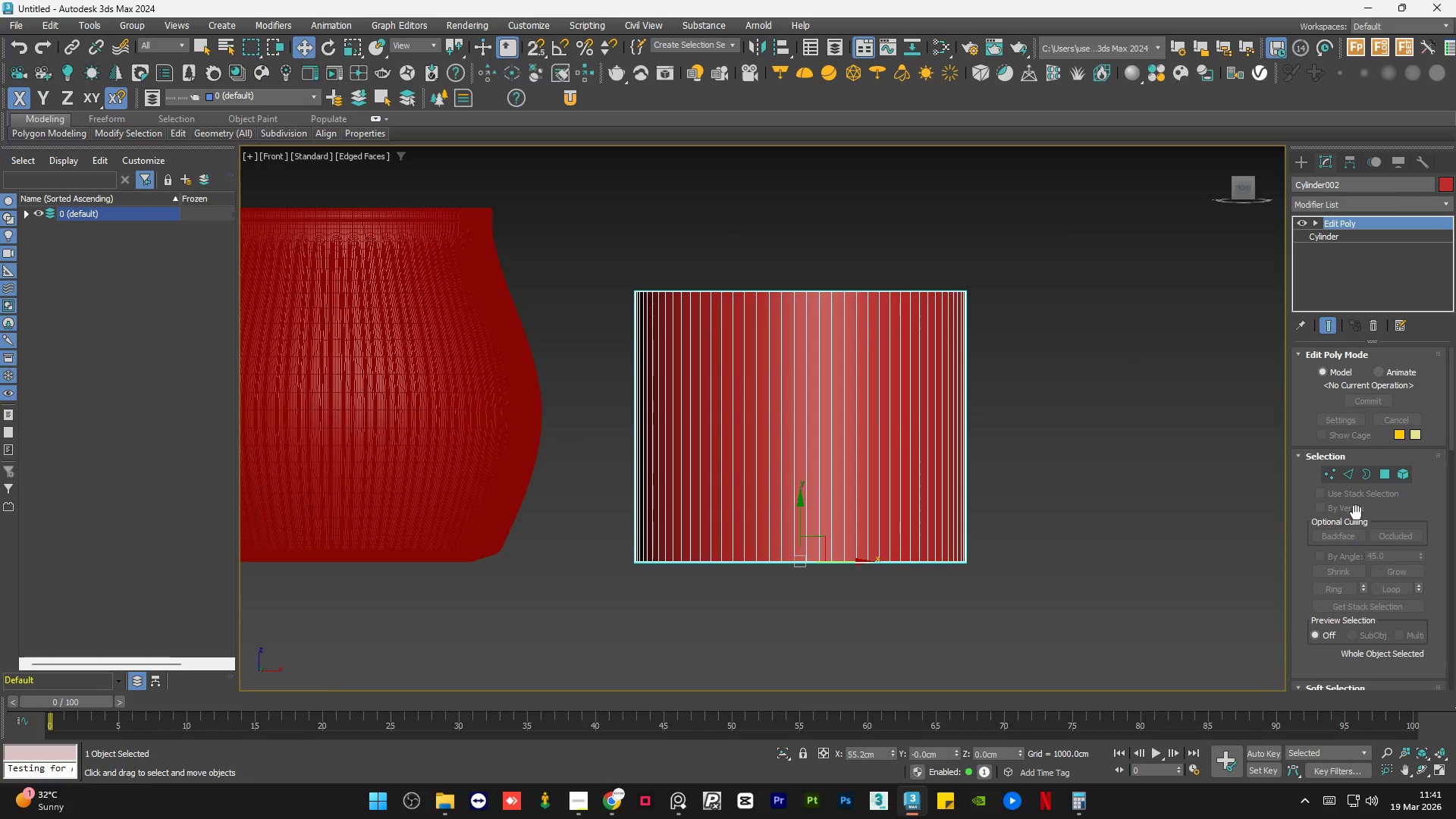 
left_click([1351, 477])
 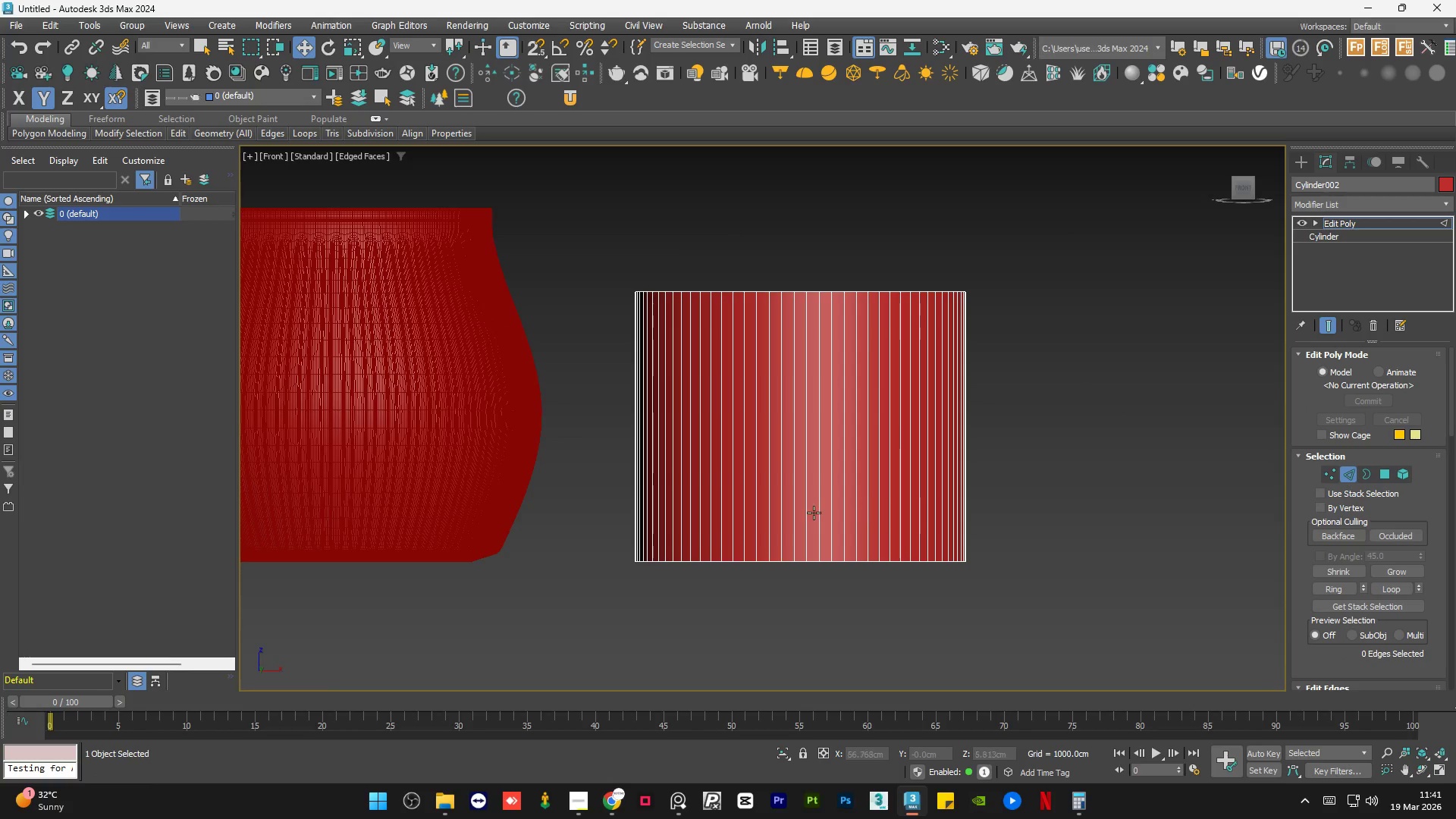 
key(Alt+1)
 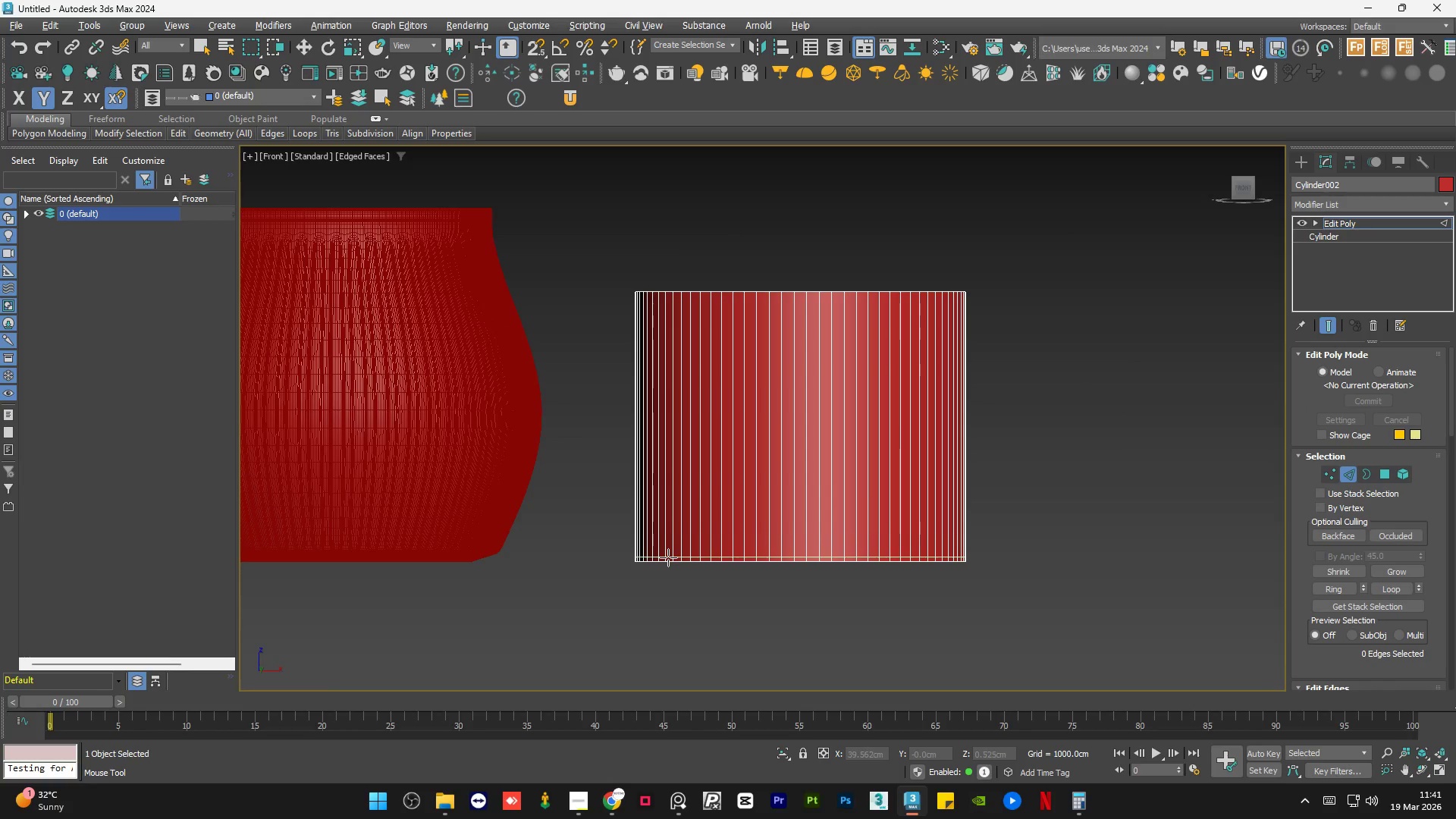 
left_click([667, 559])
 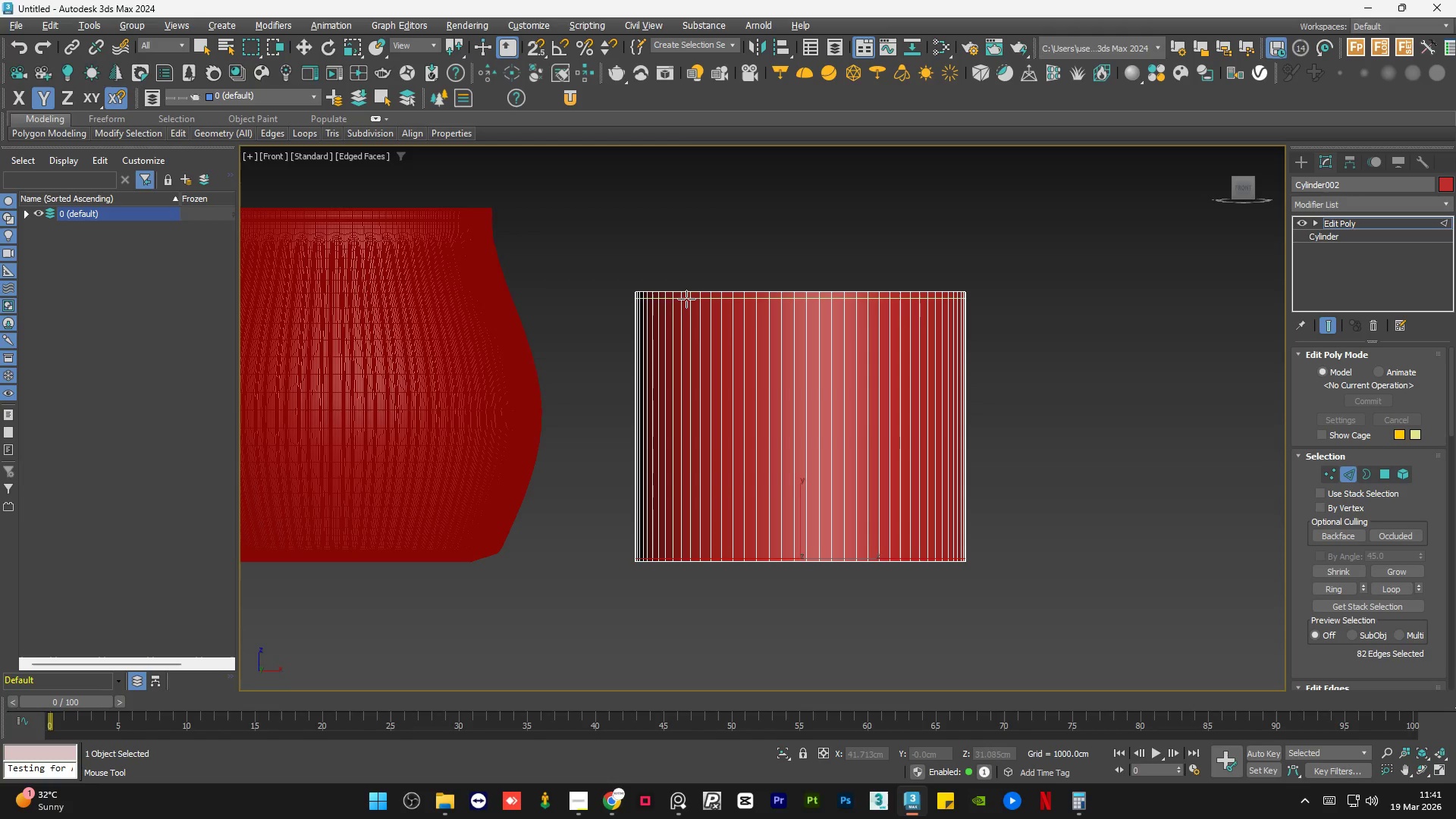 
left_click([686, 298])
 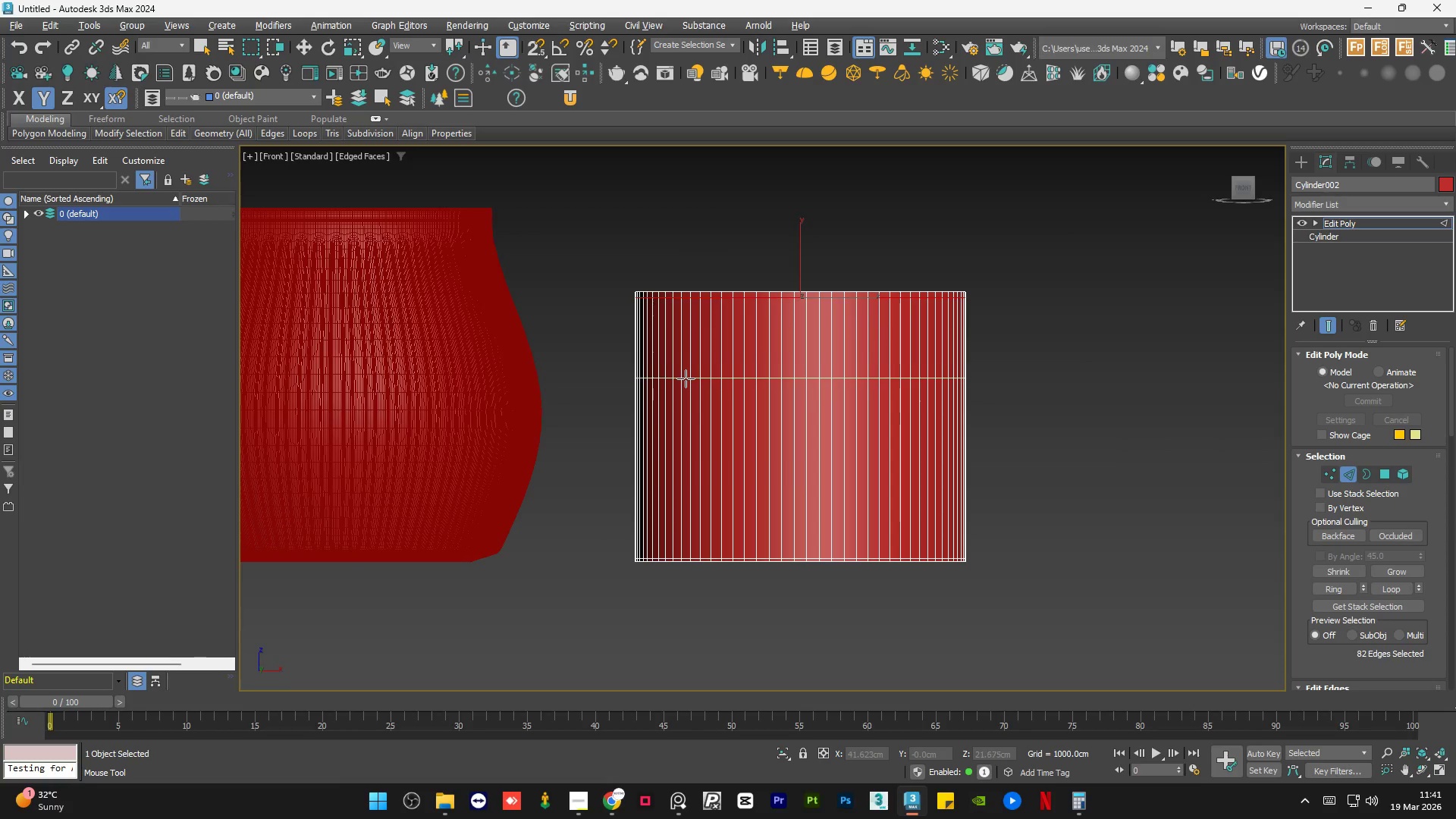 
left_click([686, 378])
 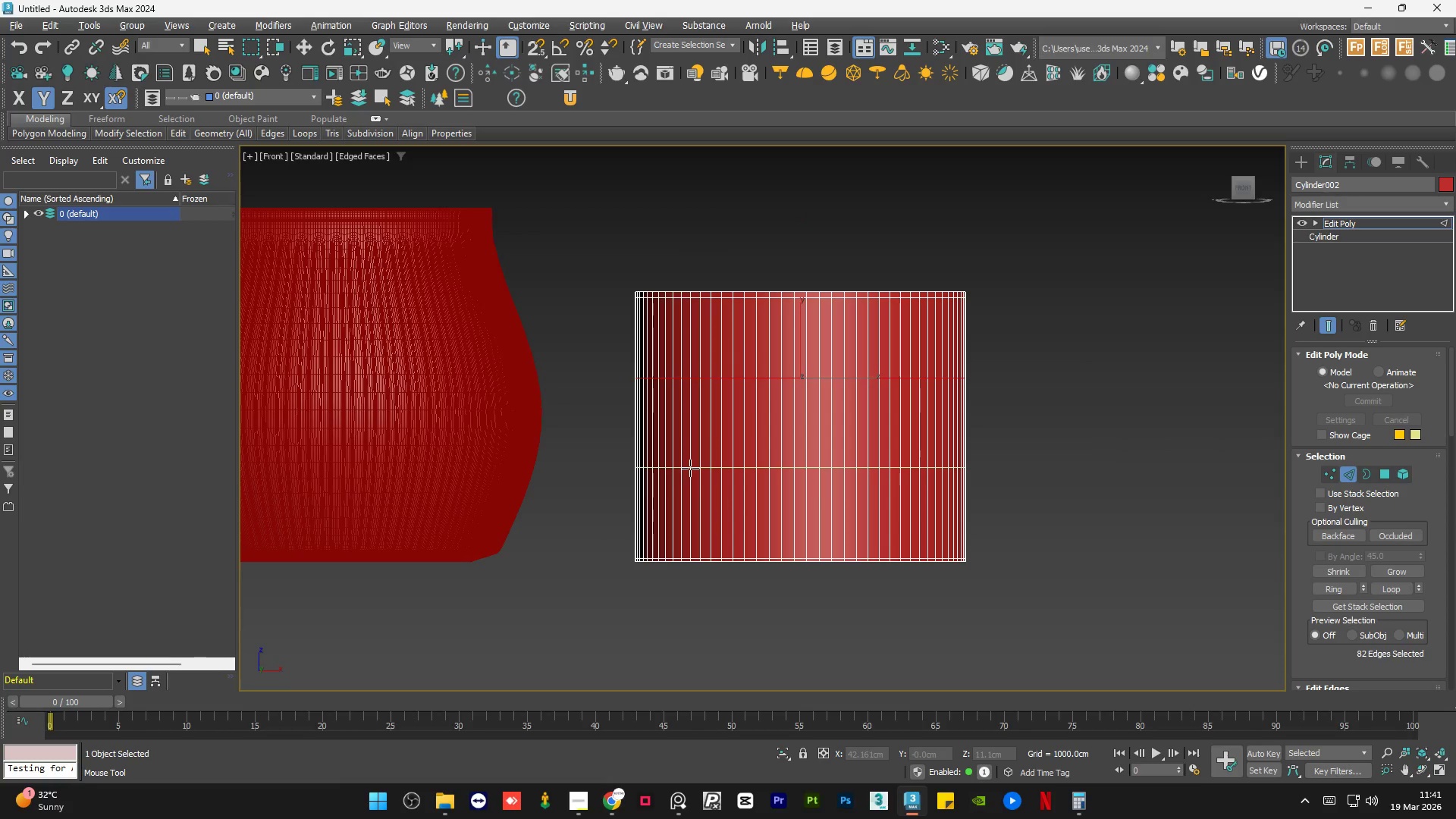 
left_click([690, 471])
 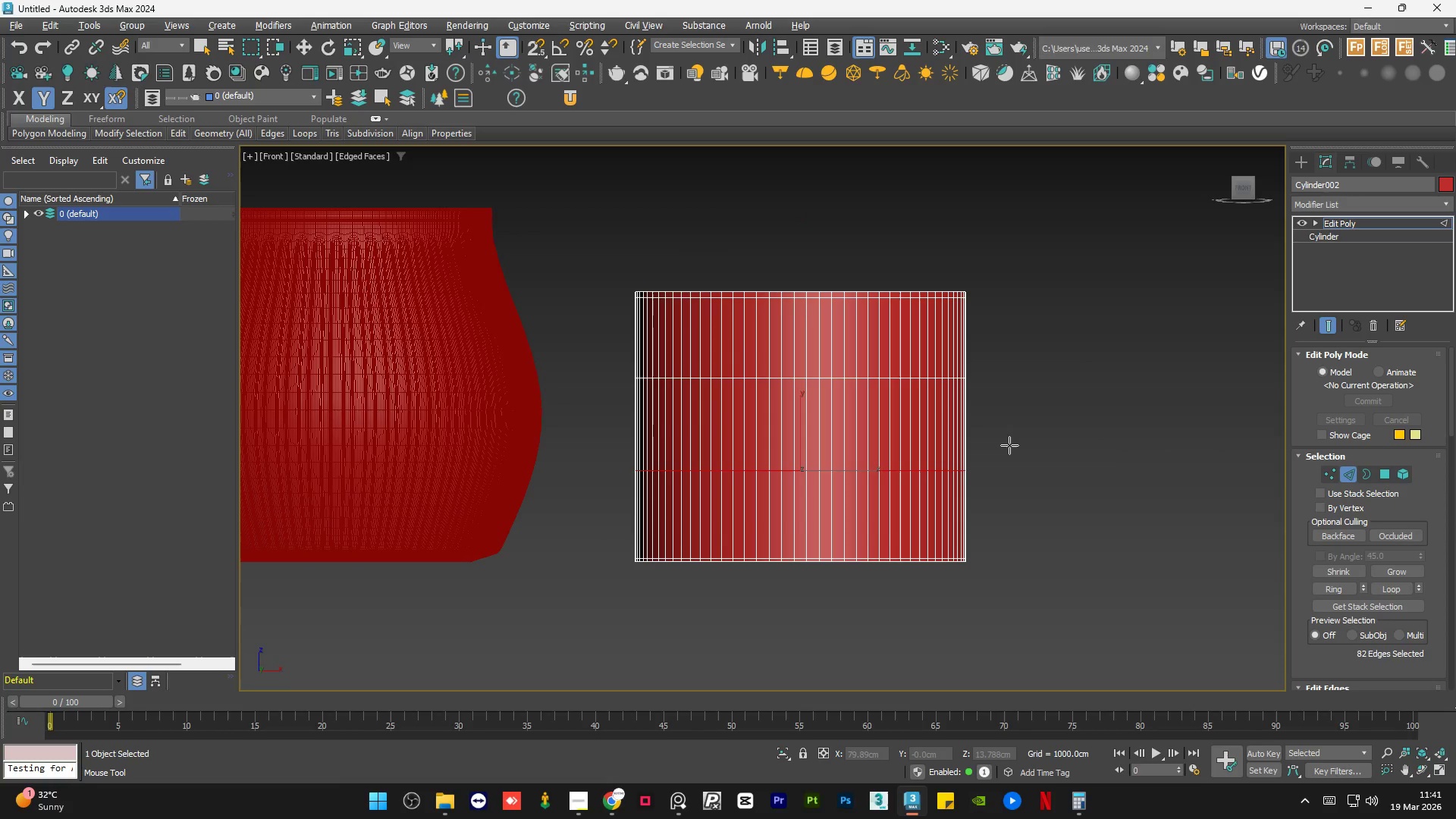 
key(W)
 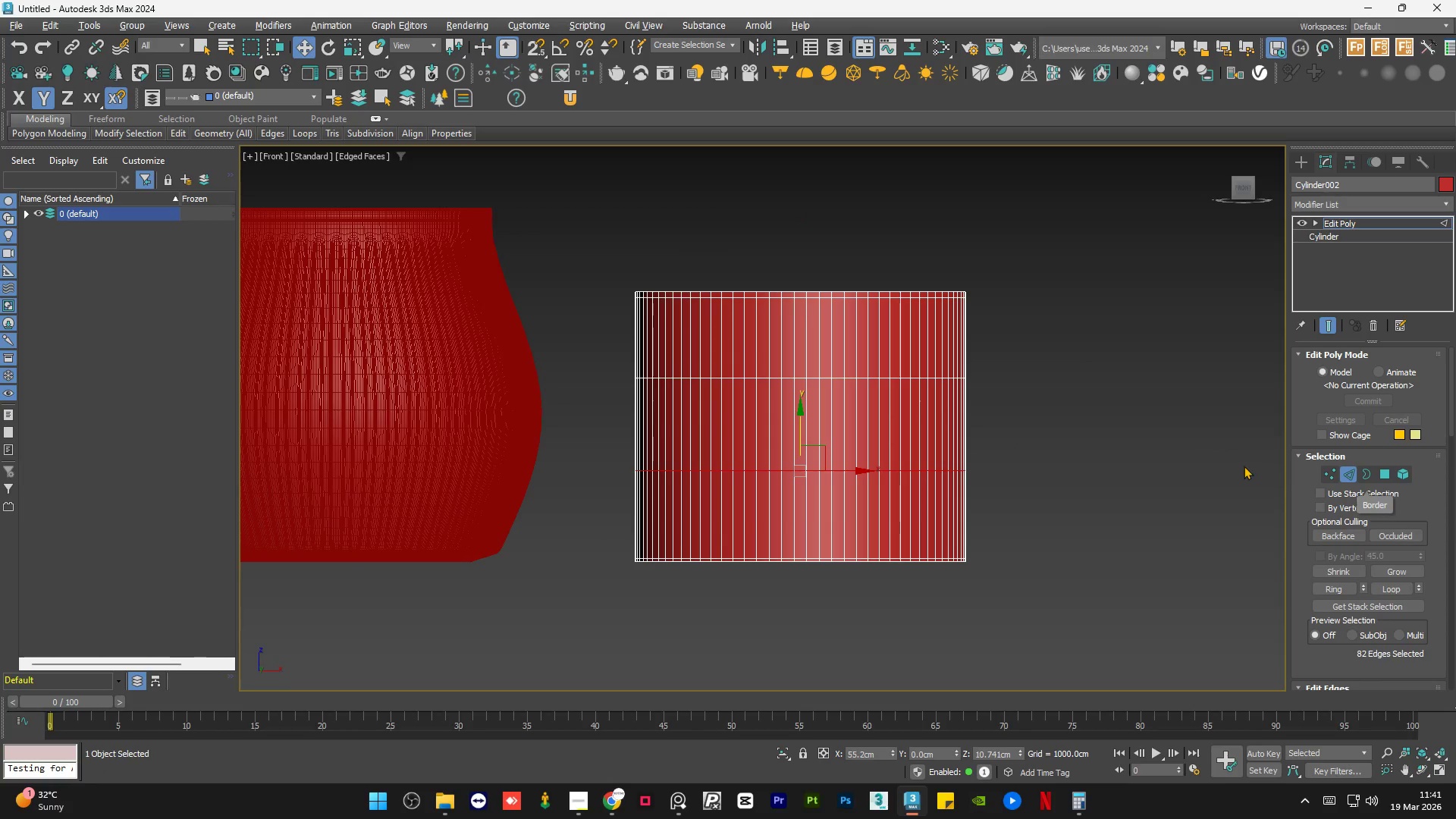 
left_click([1332, 475])
 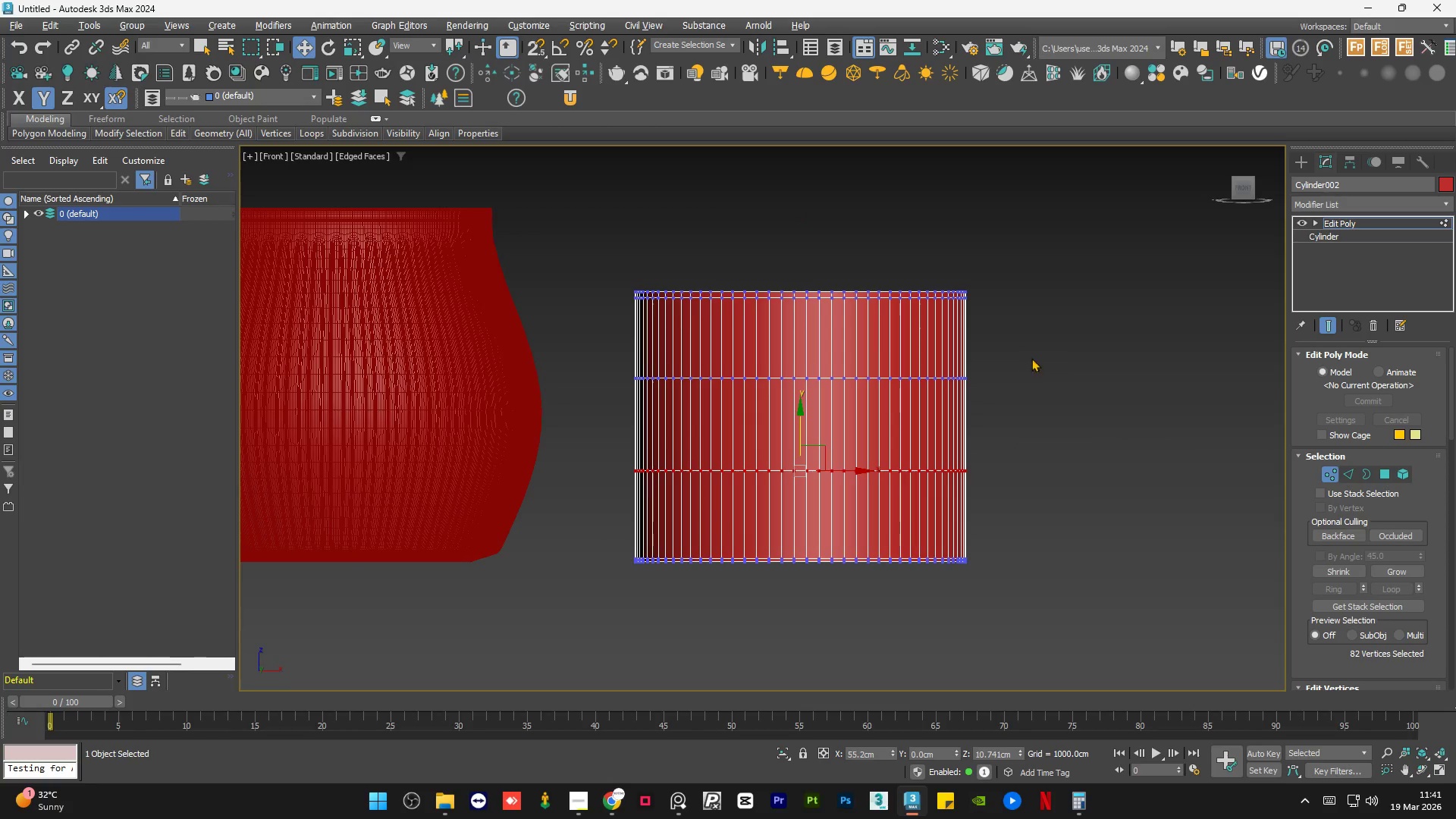 
left_click_drag(start_coordinate=[1043, 346], to_coordinate=[579, 501])
 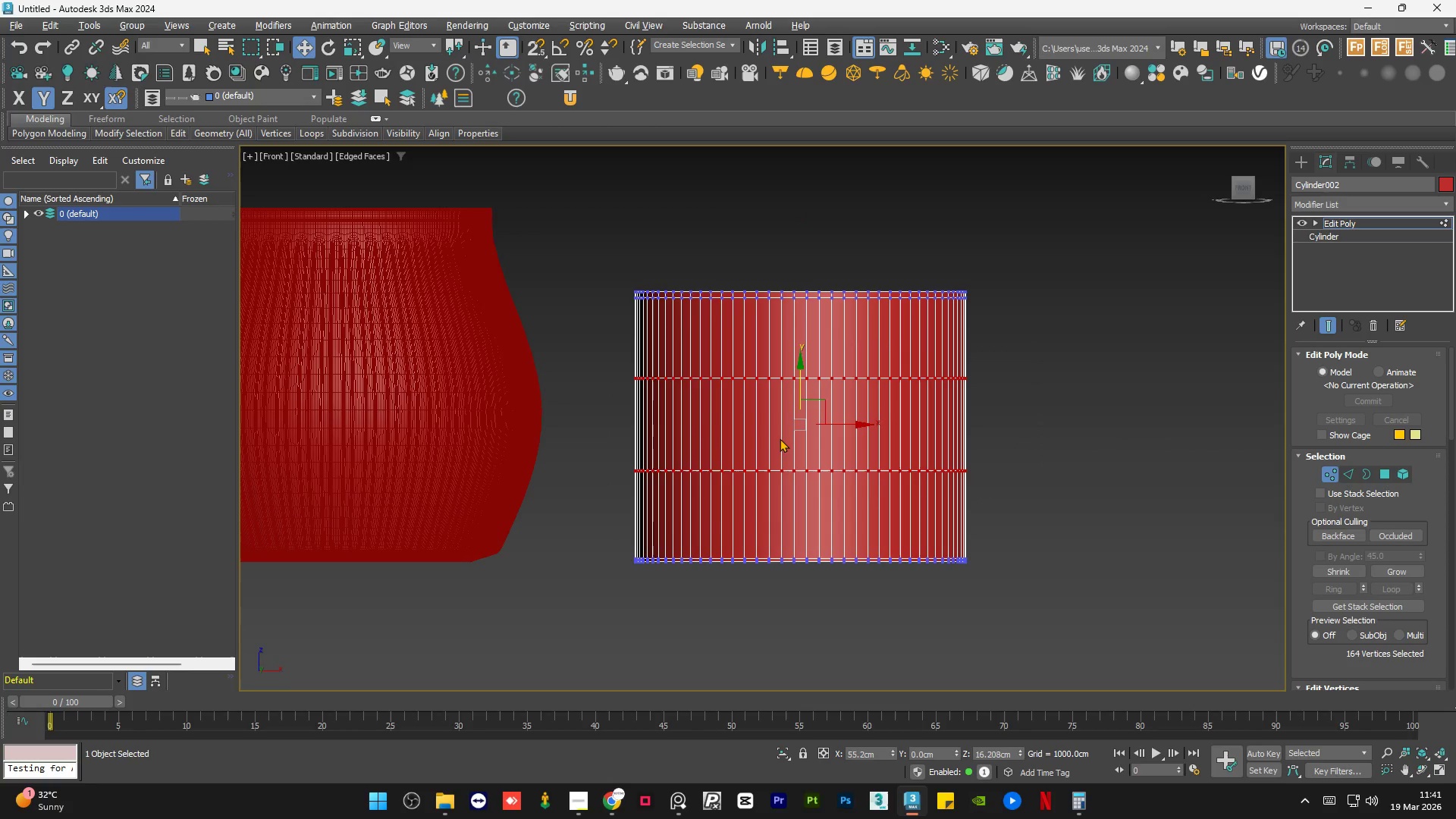 
key(R)
 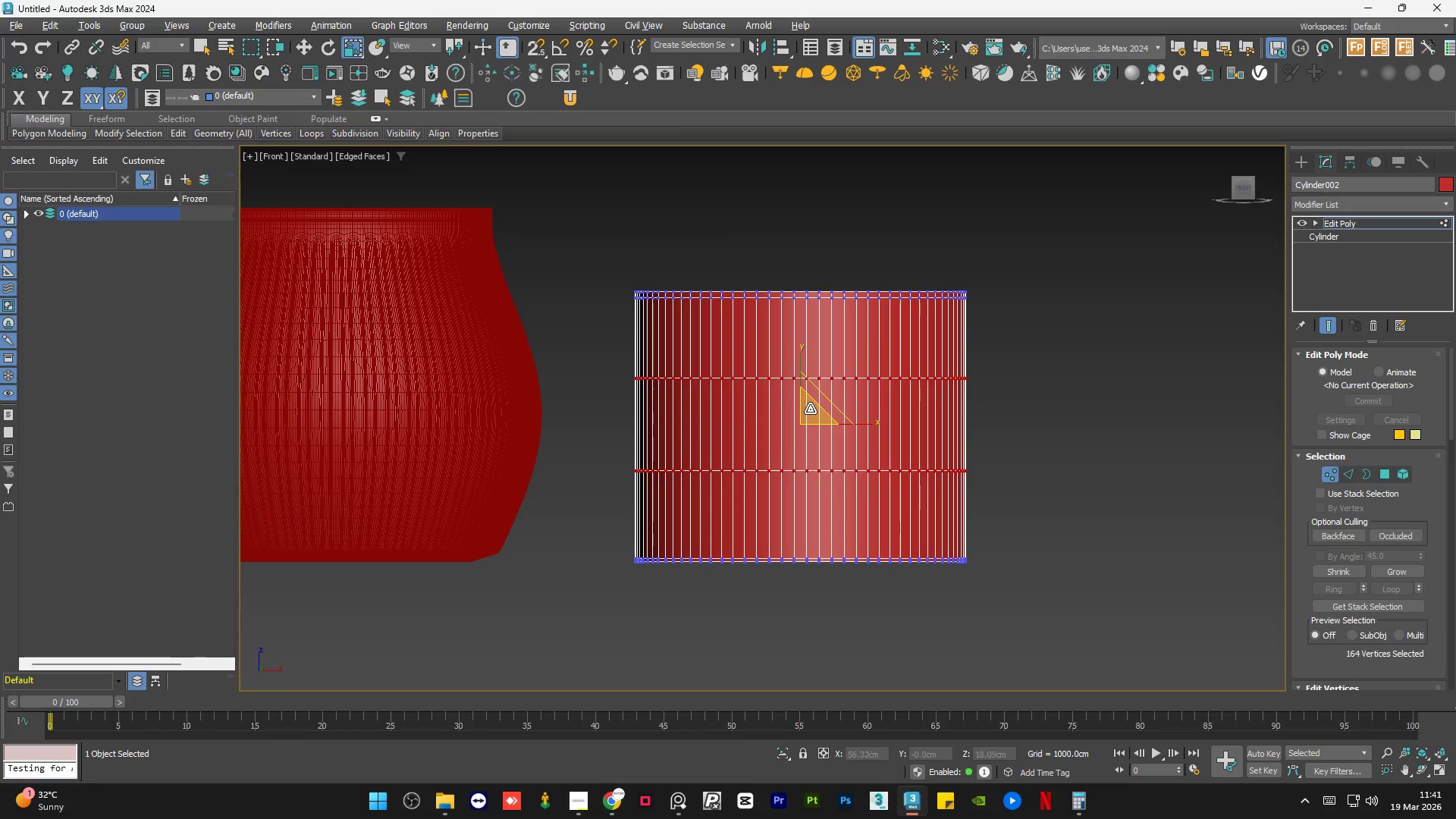 
left_click_drag(start_coordinate=[810, 408], to_coordinate=[809, 386])
 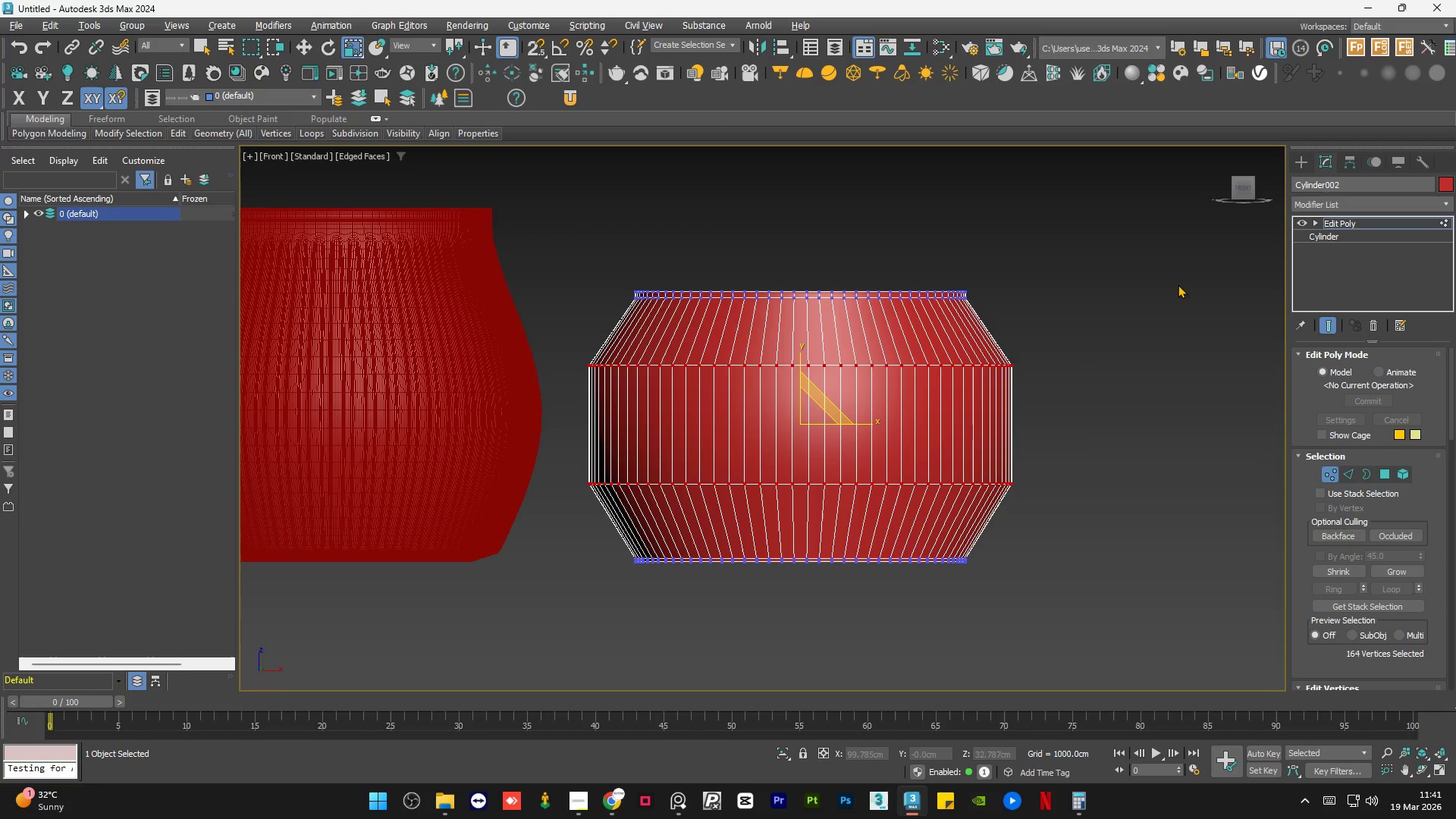 
left_click([1178, 284])
 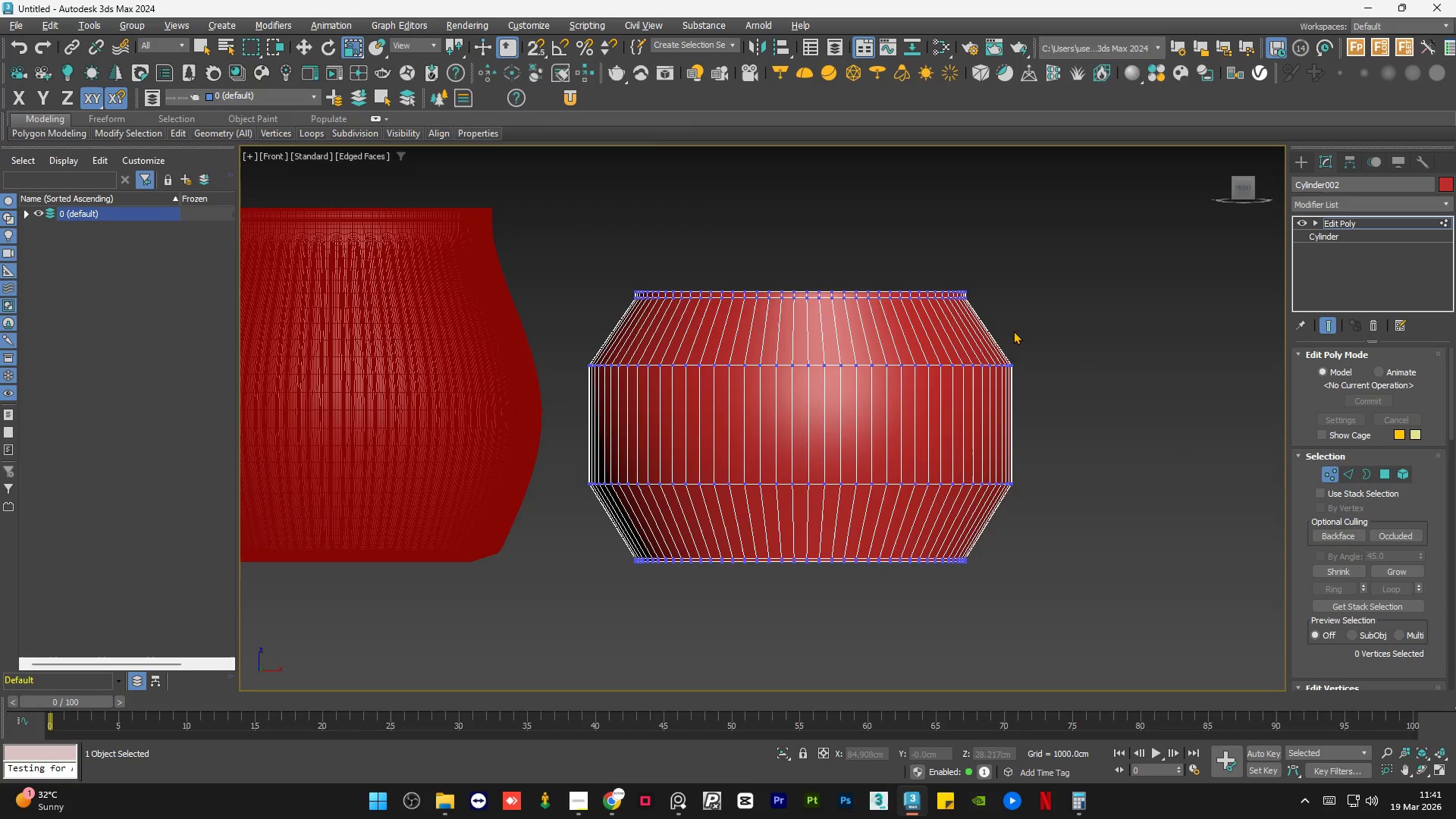 
left_click_drag(start_coordinate=[1020, 339], to_coordinate=[484, 391])
 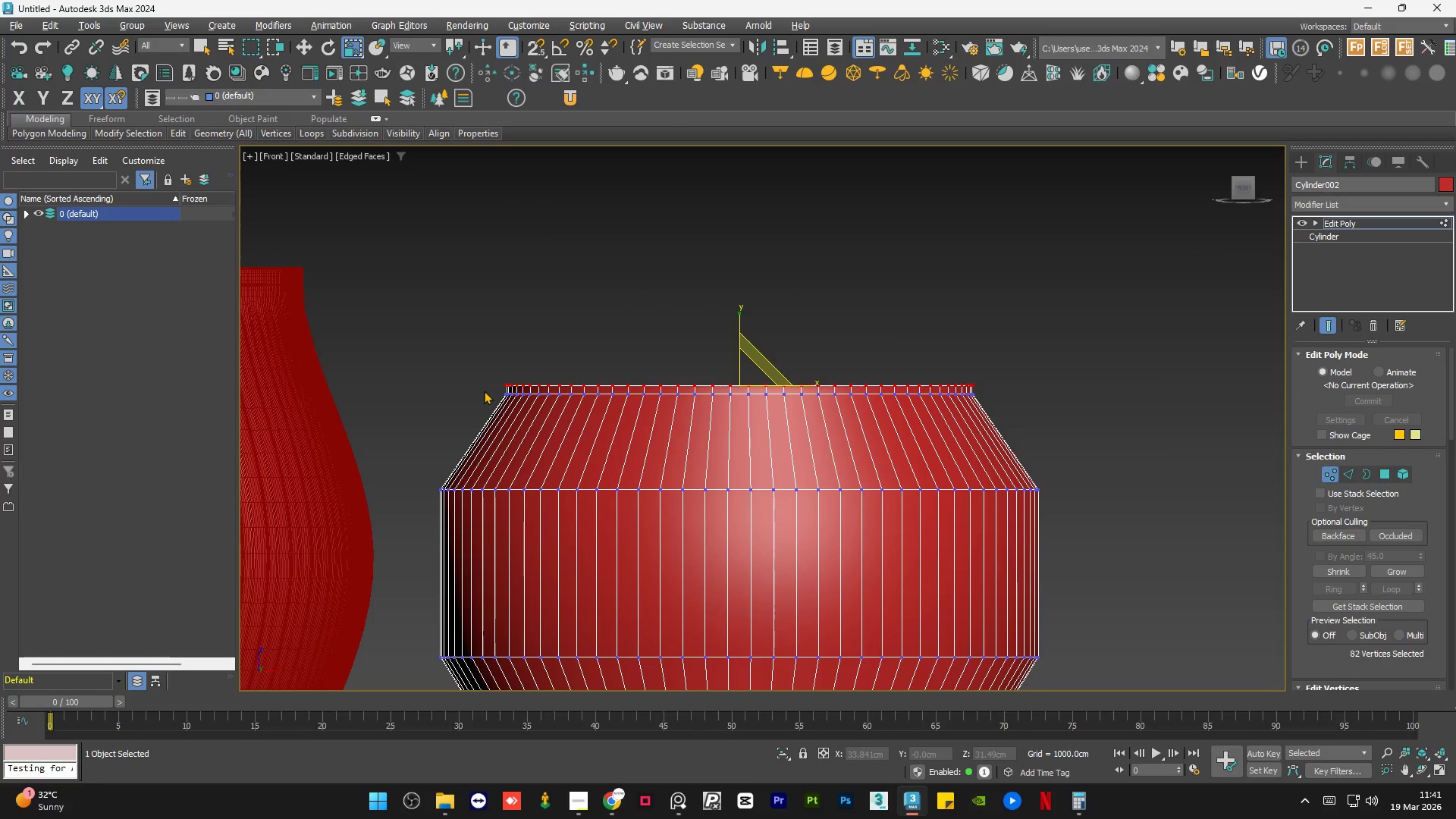 
scroll: coordinate [919, 341], scroll_direction: up, amount: 1.0
 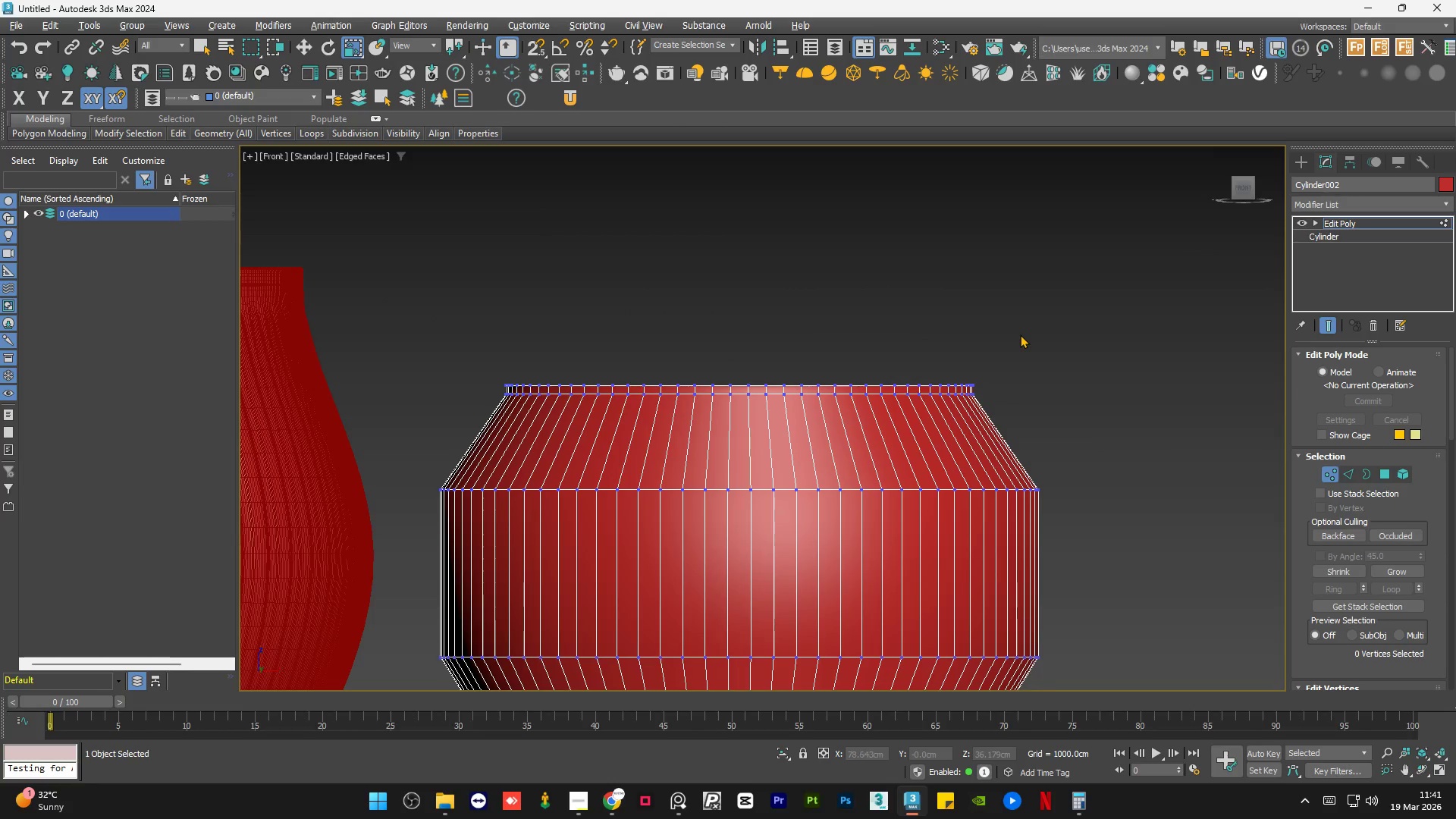 
key(W)
 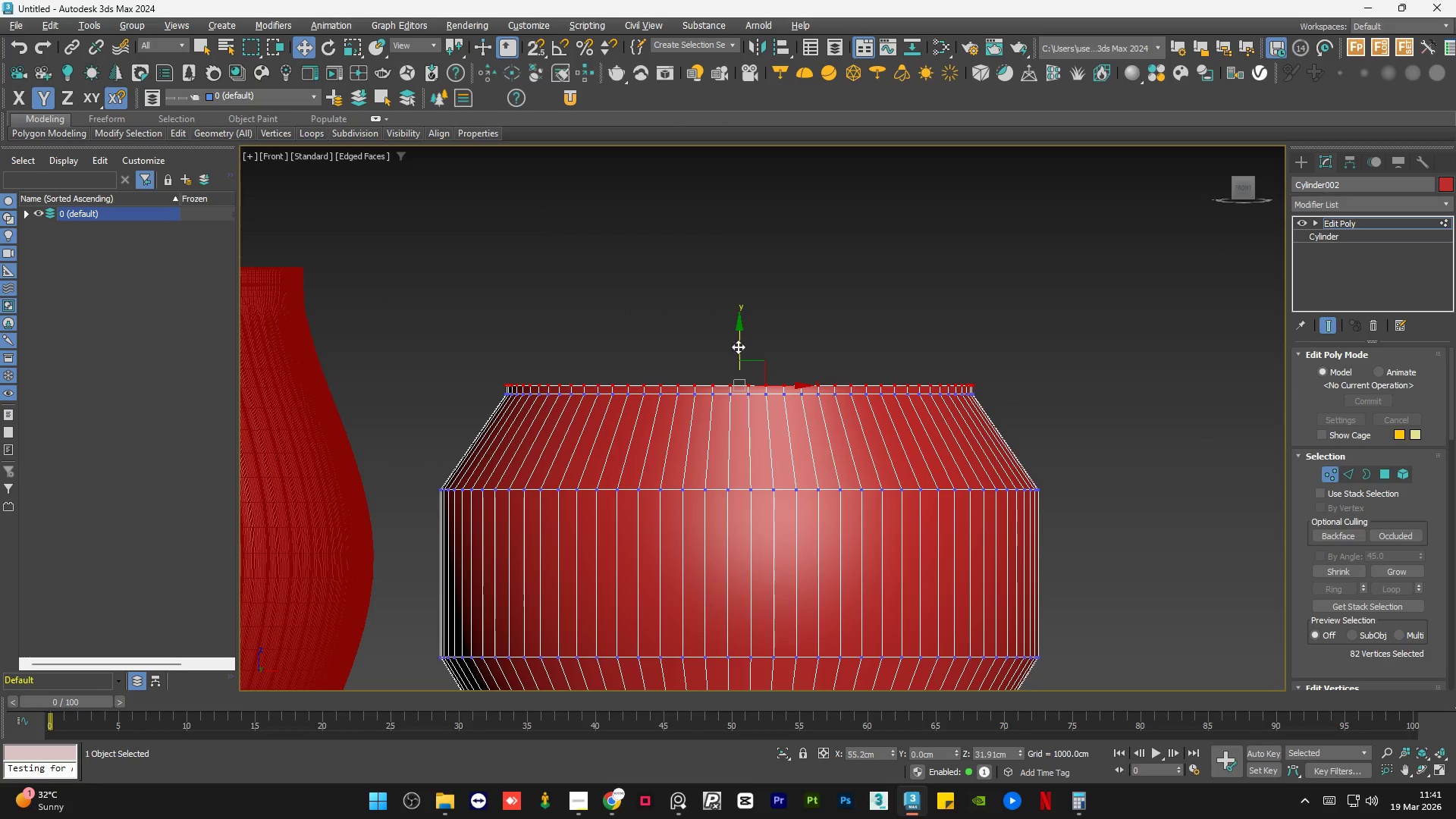 
left_click_drag(start_coordinate=[736, 345], to_coordinate=[740, 315])
 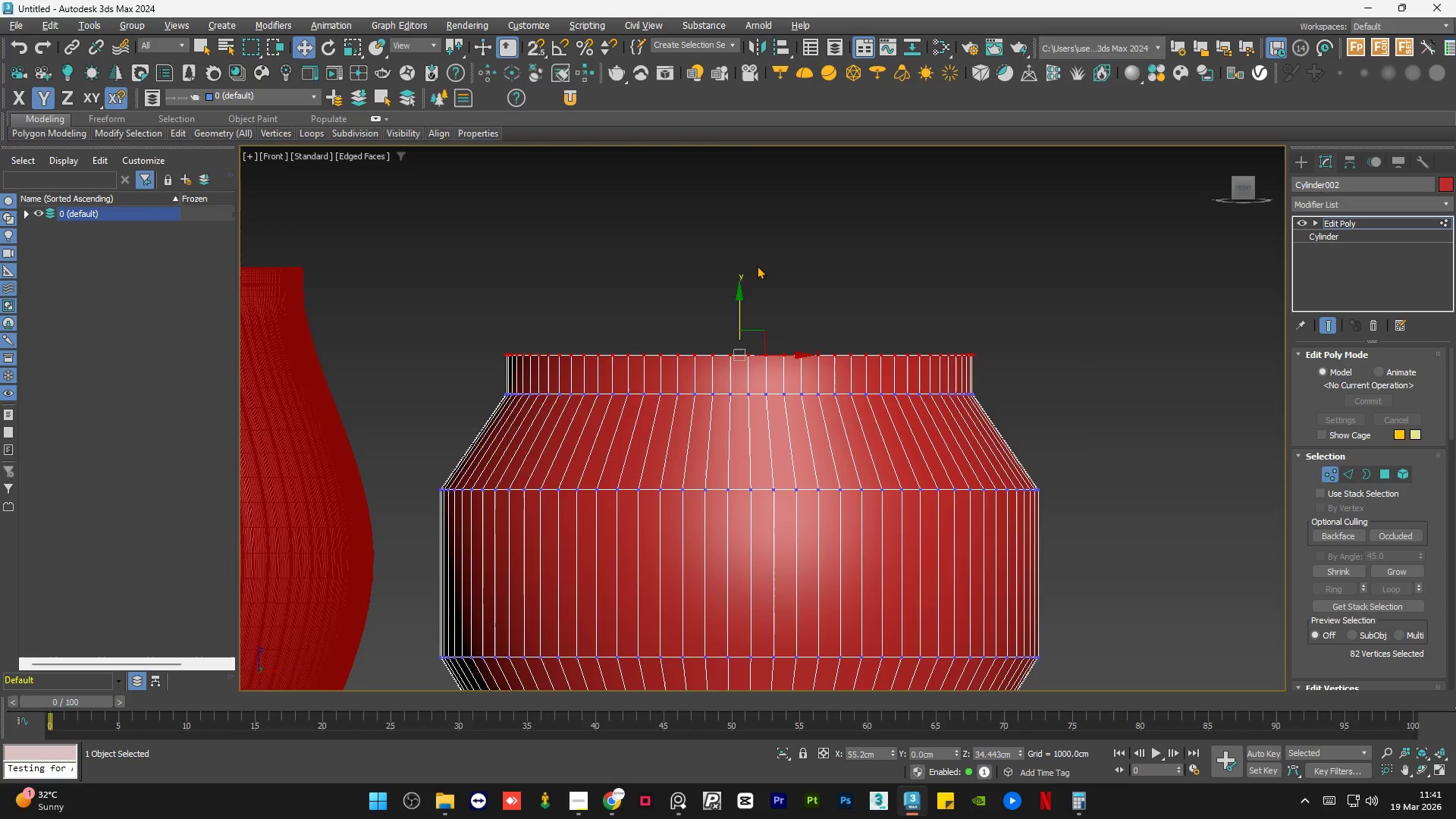 
scroll: coordinate [758, 262], scroll_direction: down, amount: 2.0
 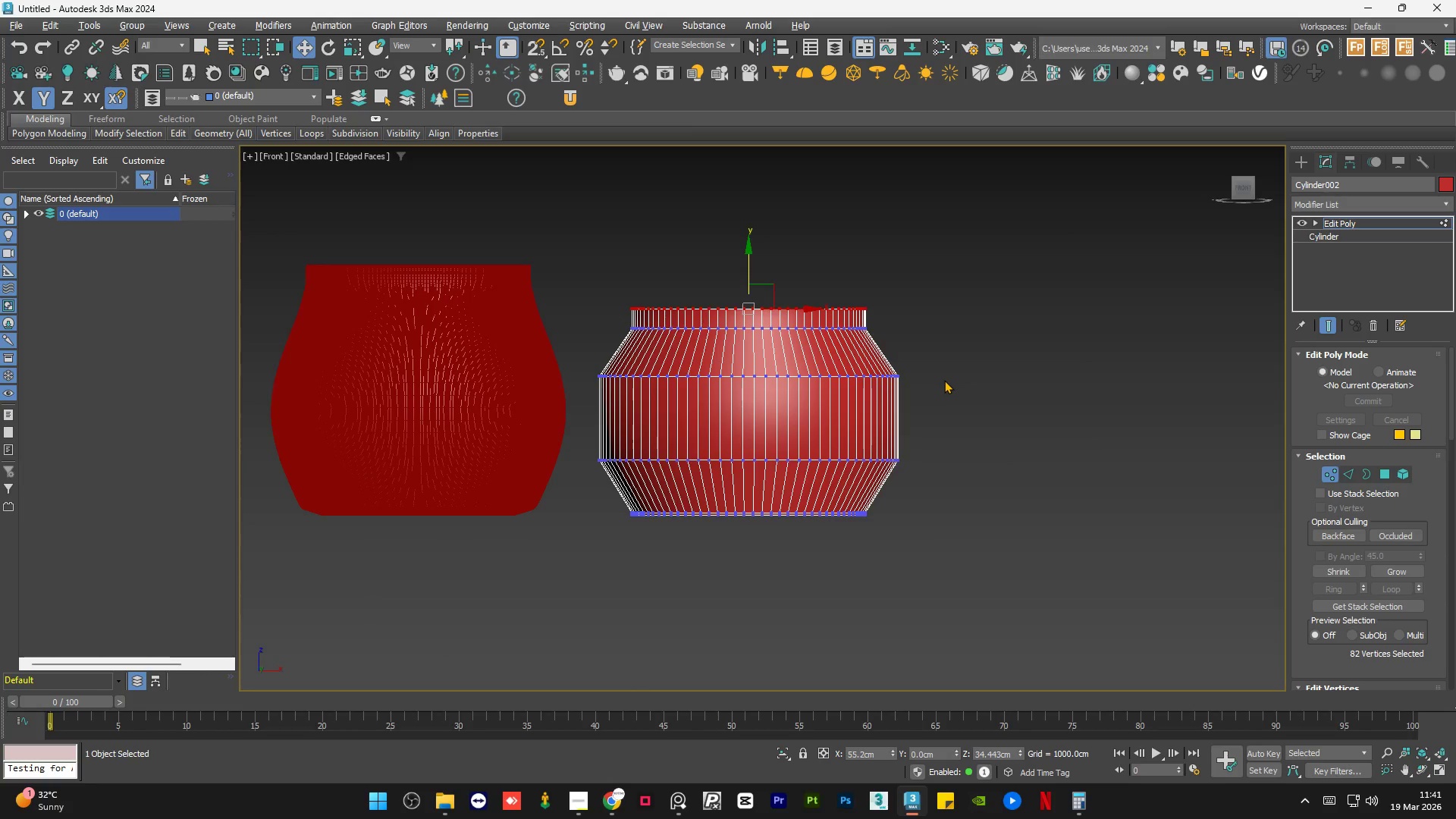 
double_click([944, 380])
 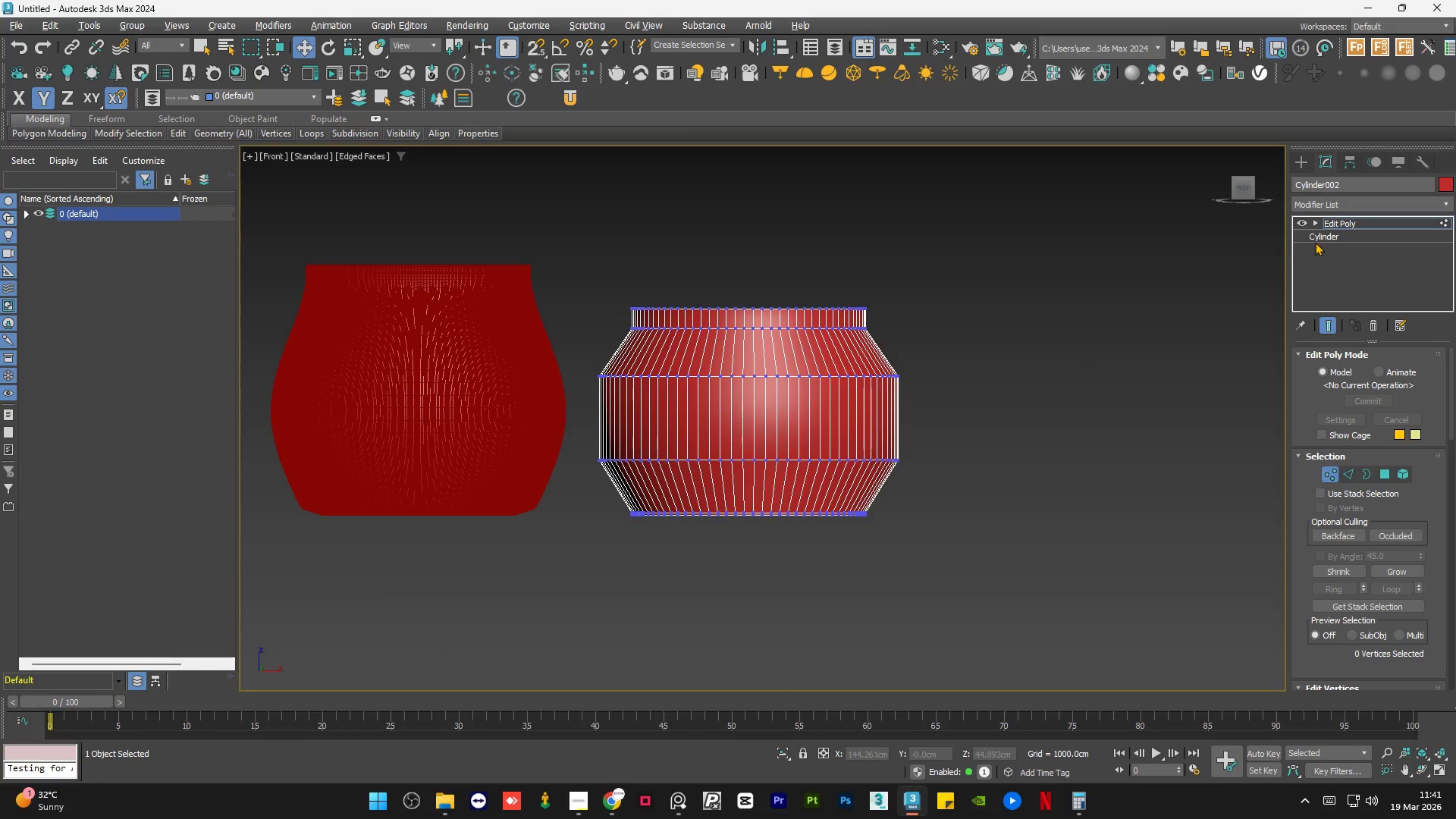 
left_click([1341, 222])
 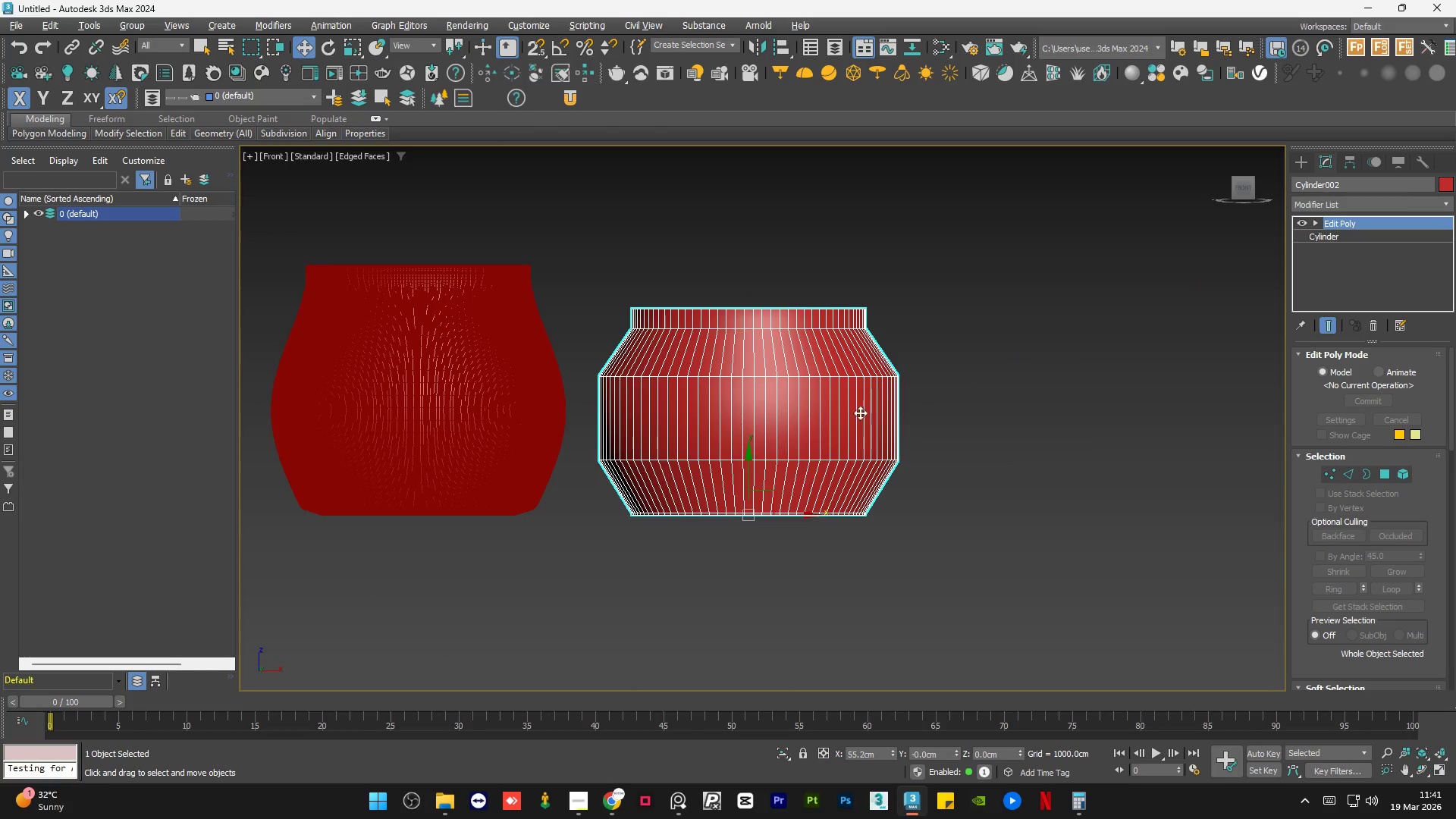 
key(F3)
 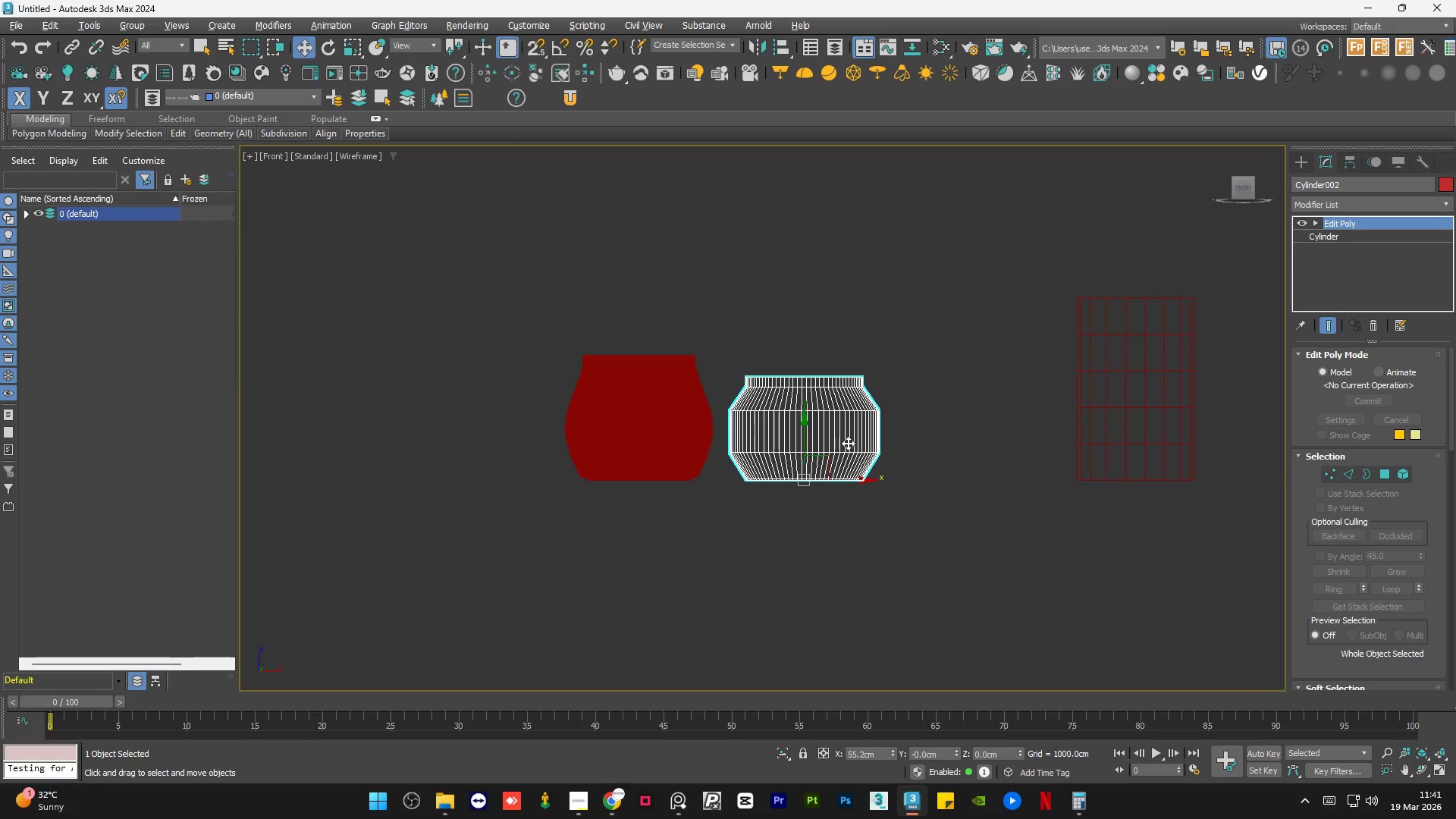 
scroll: coordinate [861, 446], scroll_direction: down, amount: 2.0
 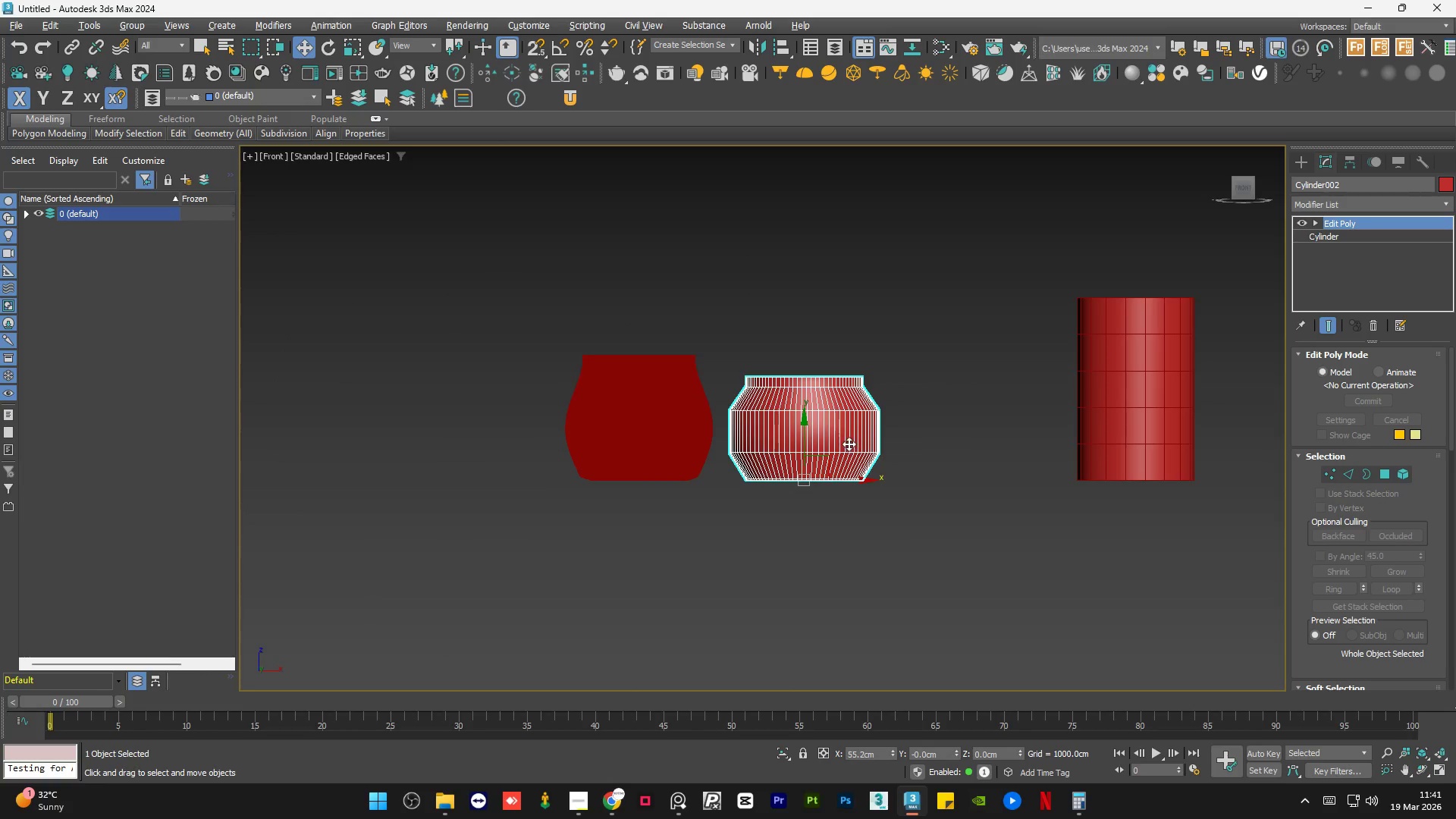 
key(F3)
 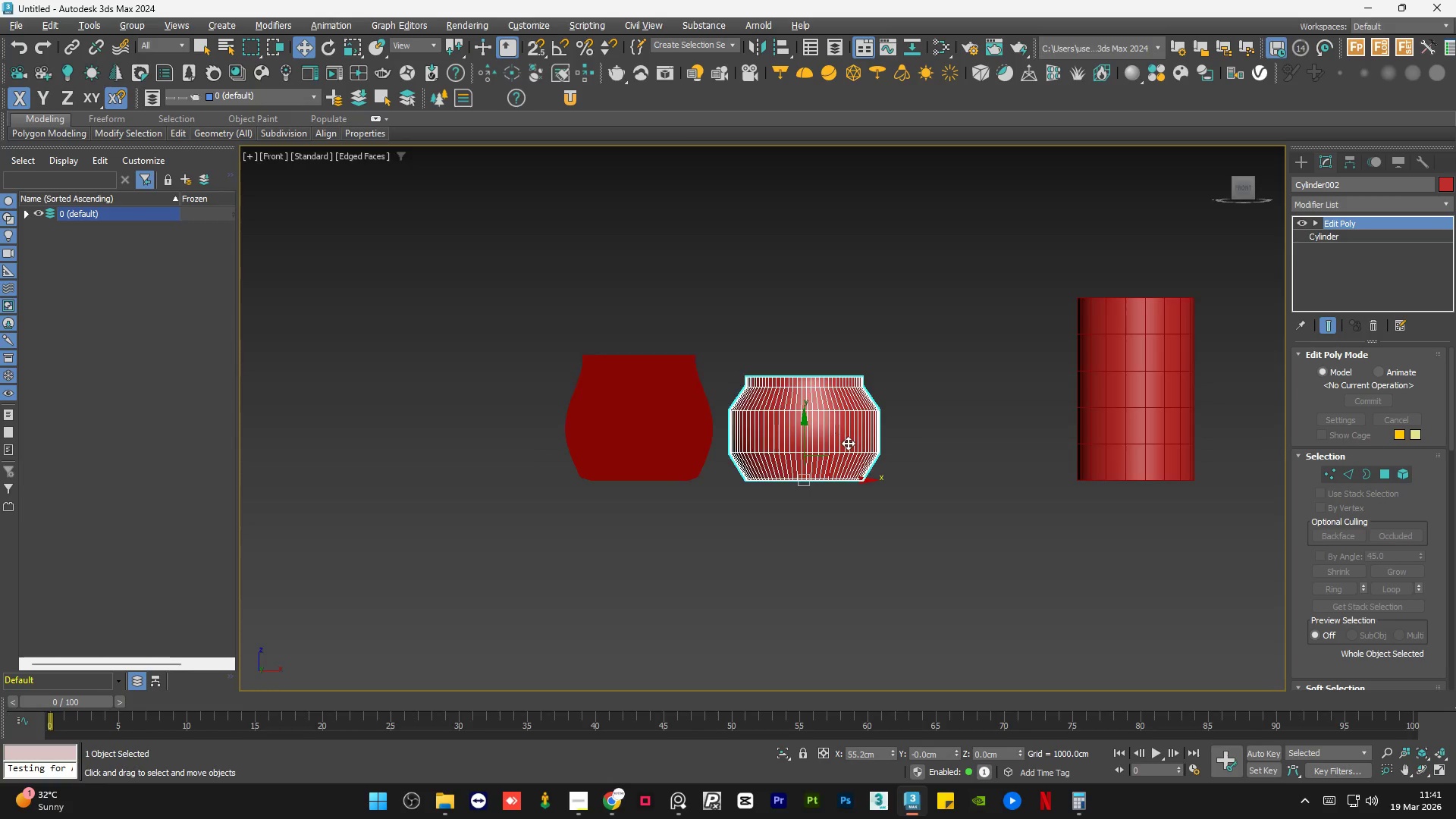 
key(F4)
 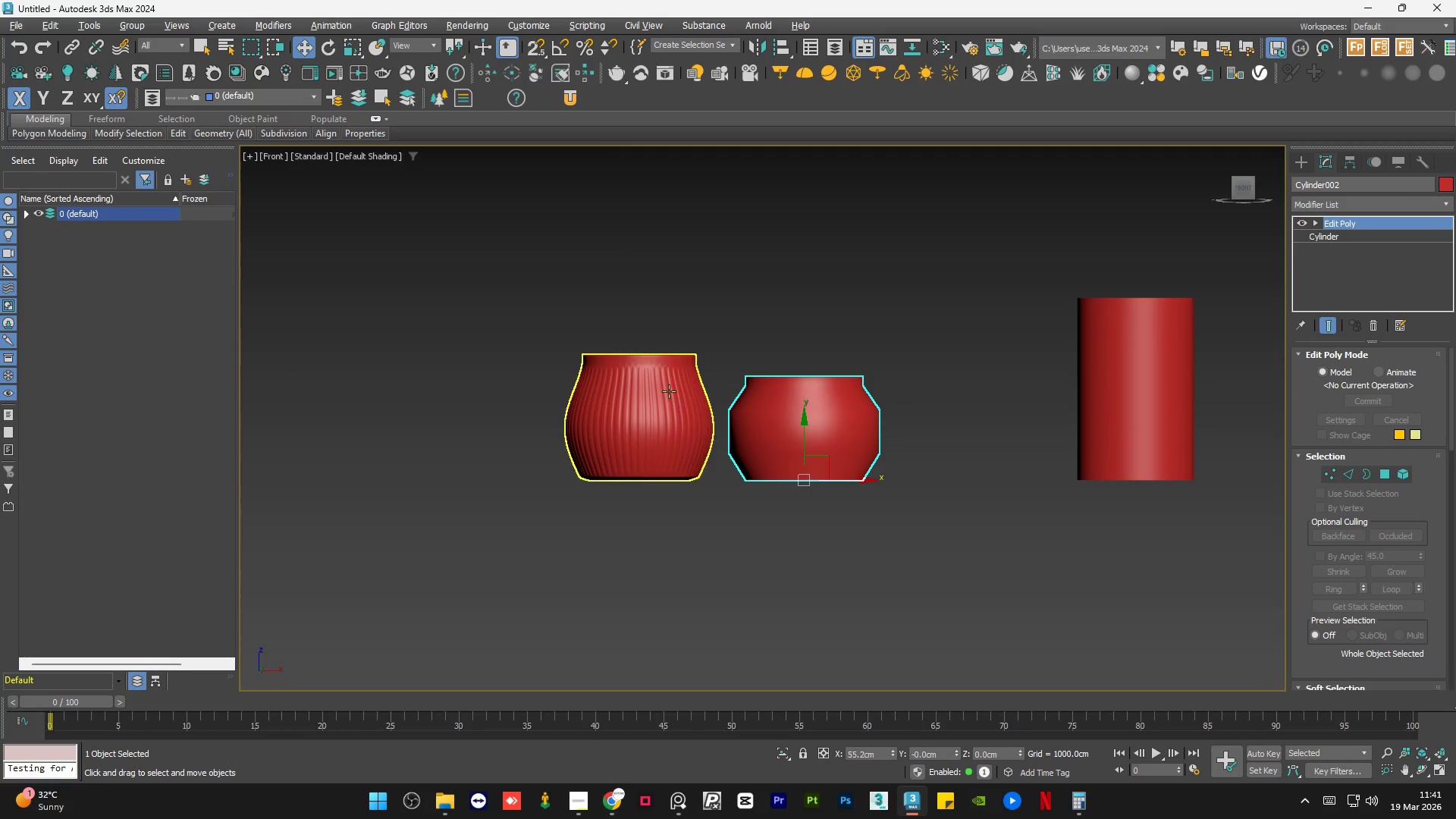 
left_click([714, 285])
 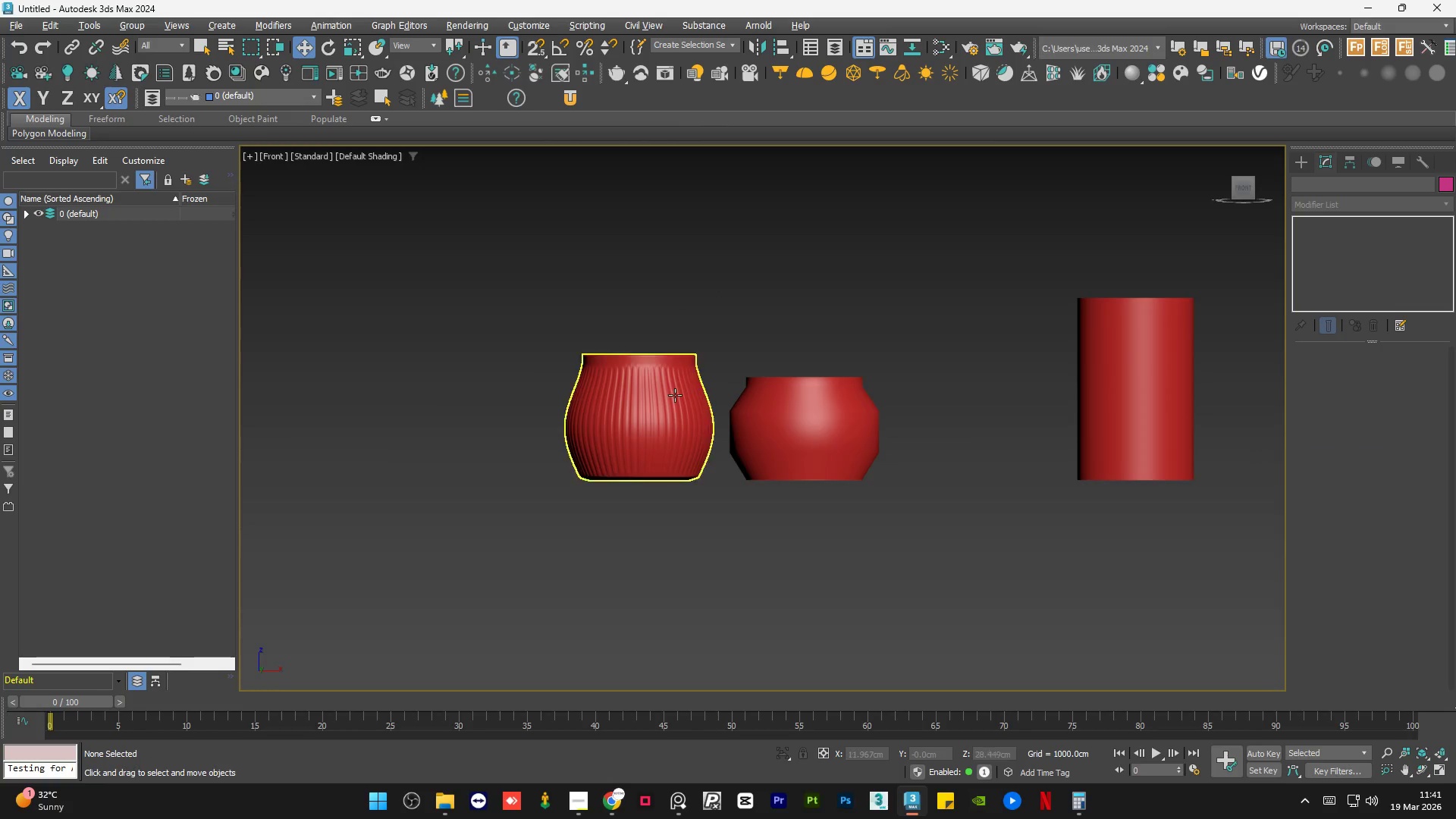 
scroll: coordinate [628, 411], scroll_direction: up, amount: 5.0
 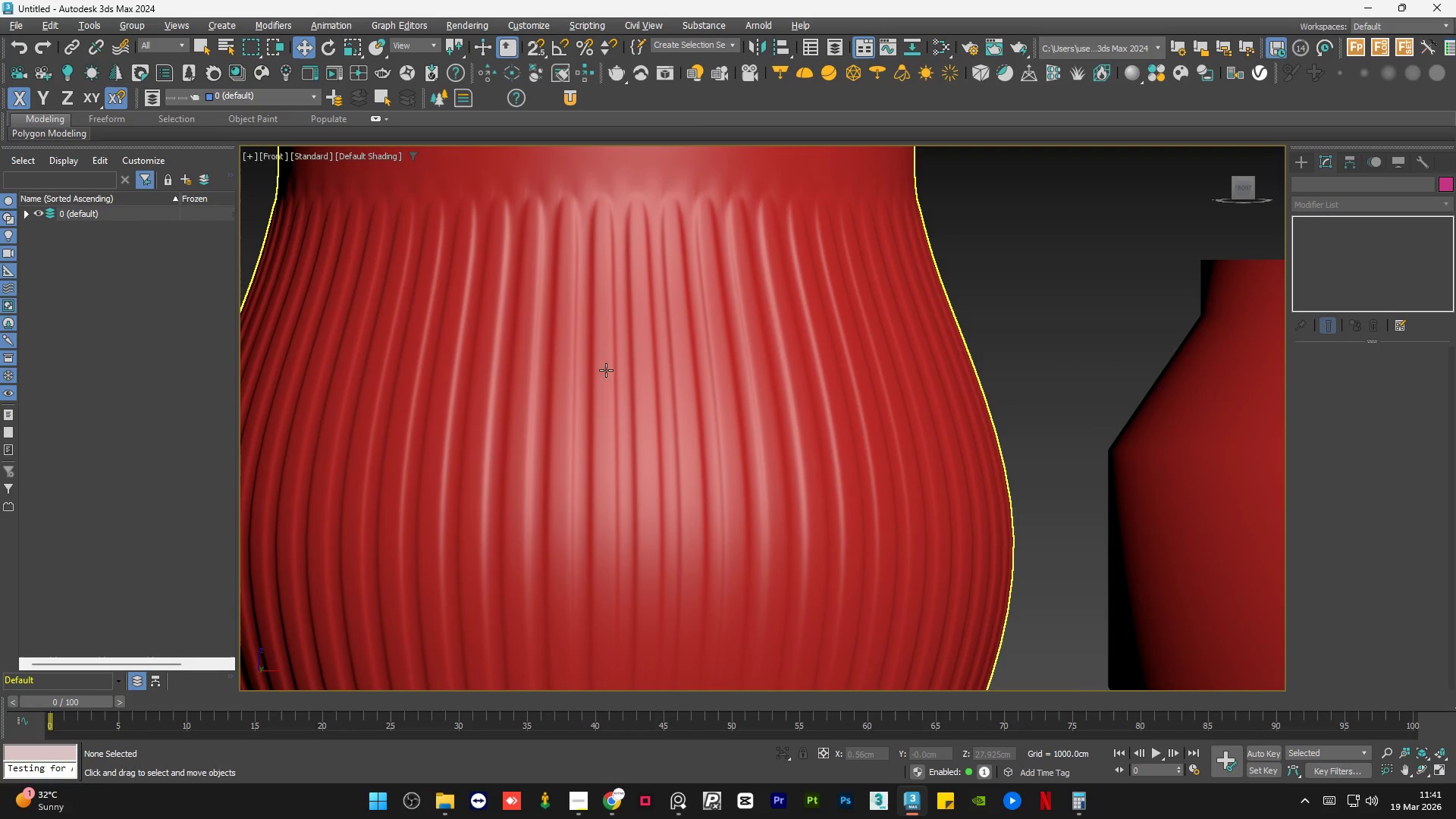 
scroll: coordinate [549, 250], scroll_direction: down, amount: 2.0
 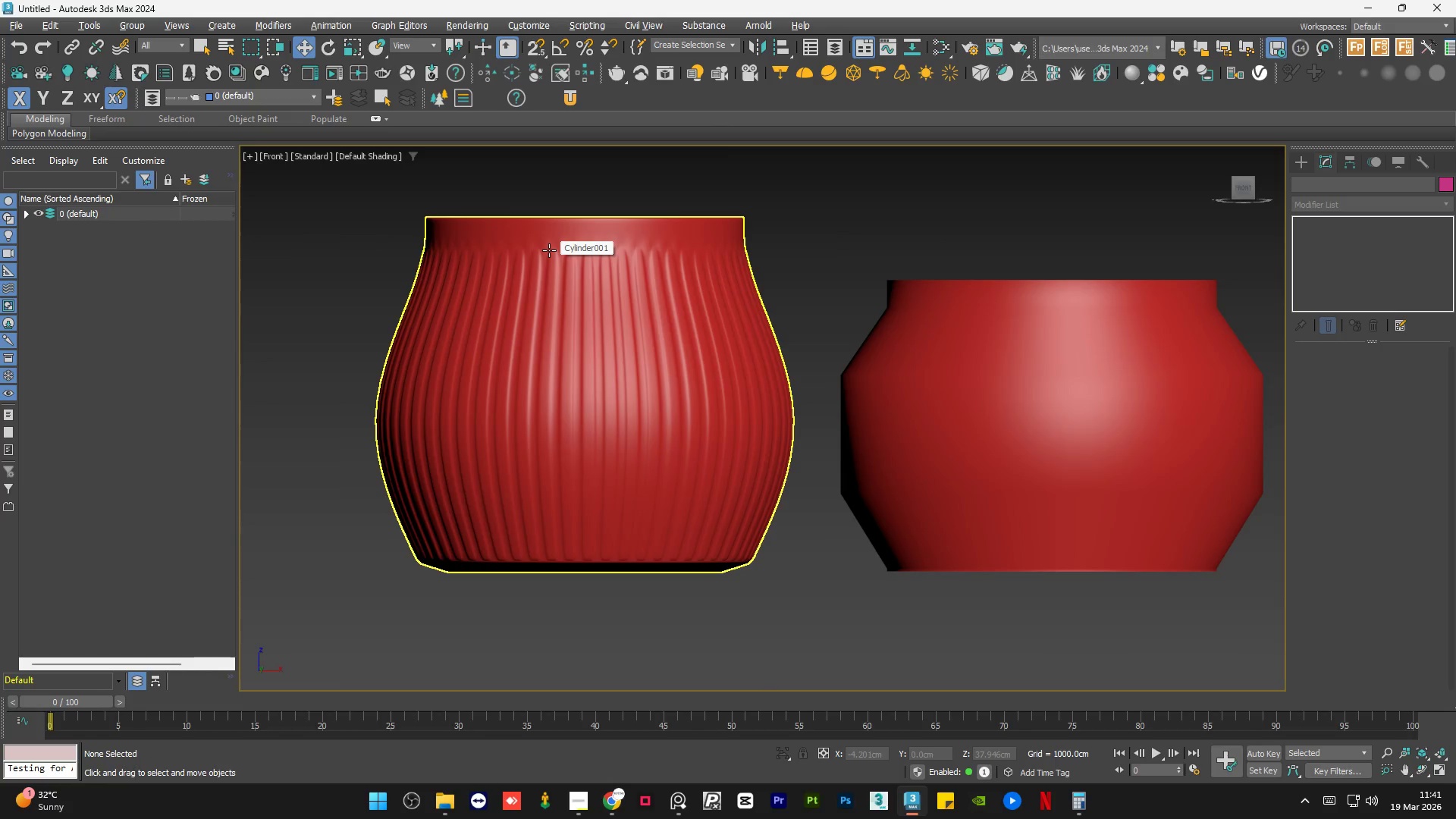 
hold_key(key=AltLeft, duration=1.5)
 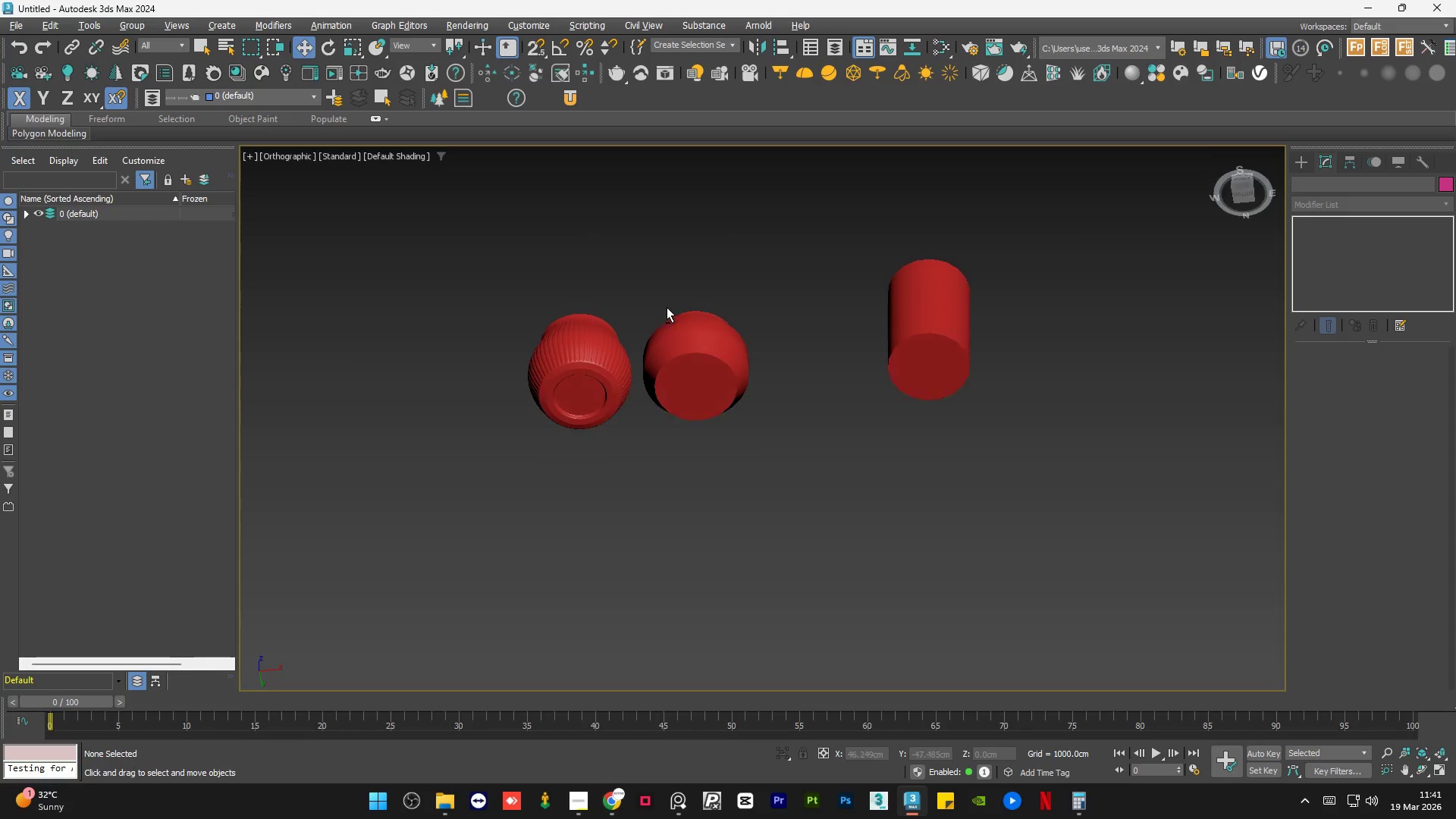 
scroll: coordinate [599, 375], scroll_direction: down, amount: 4.0
 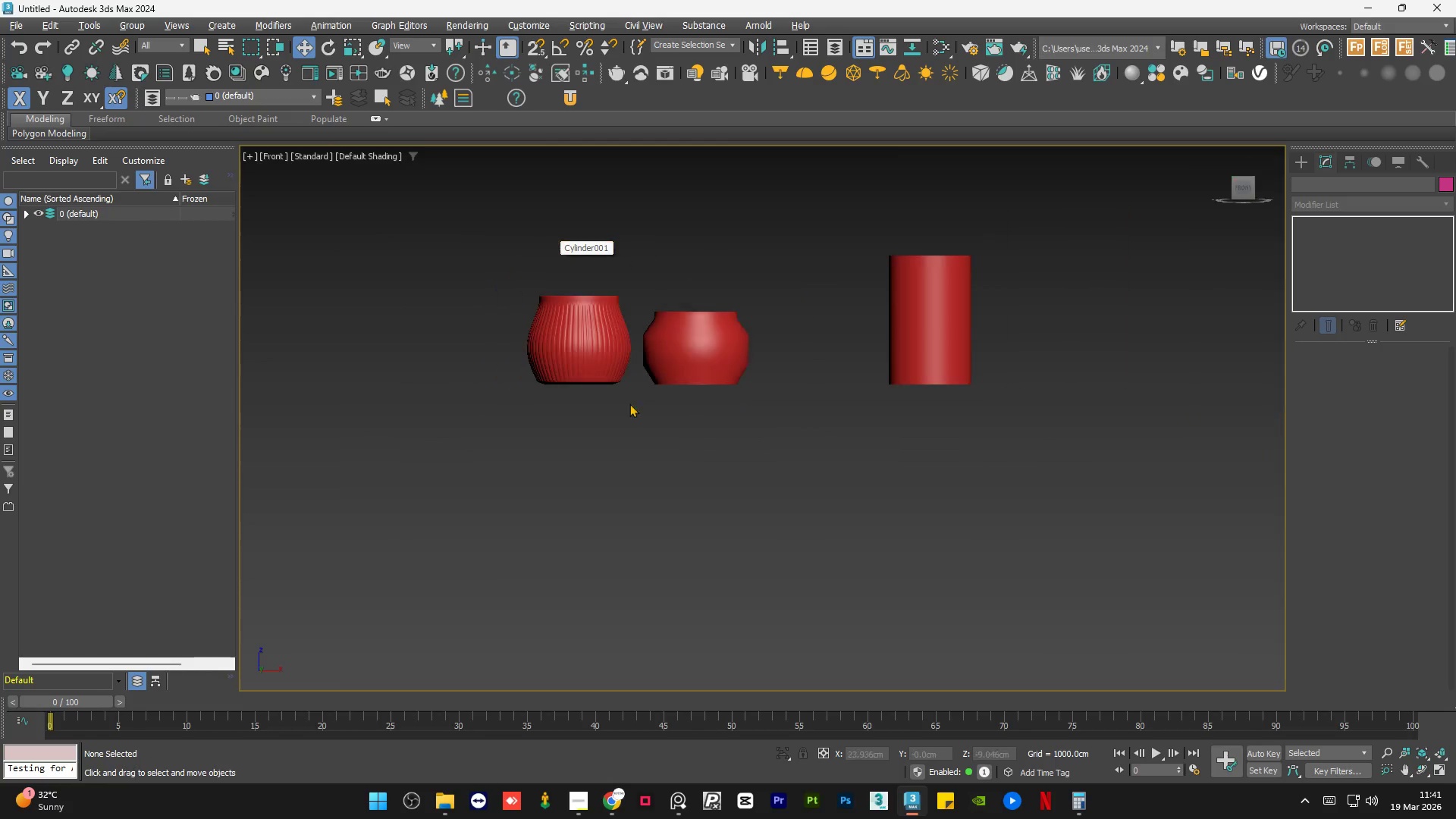 
key(Alt+AltLeft)
 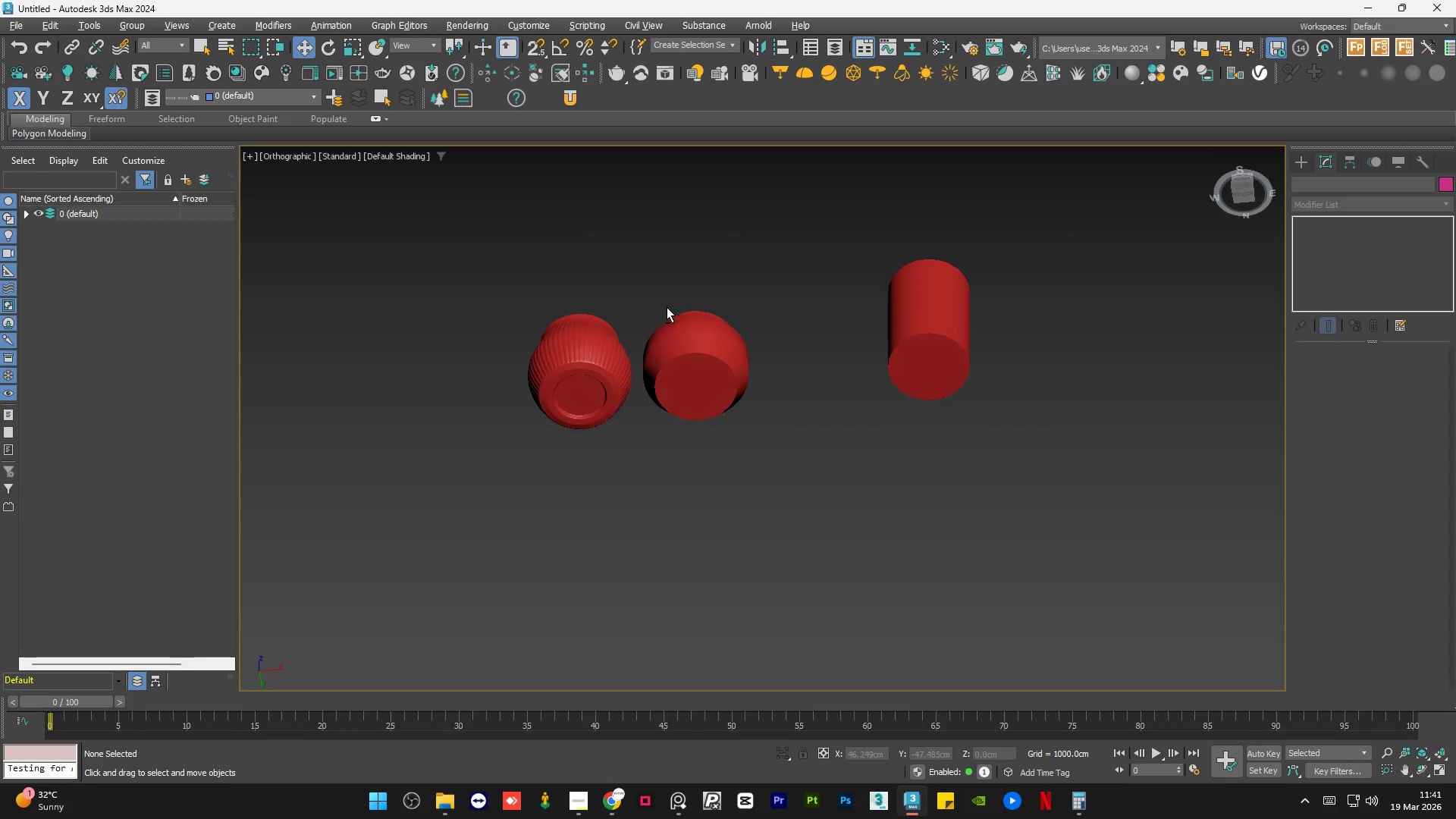 
key(Alt+AltLeft)
 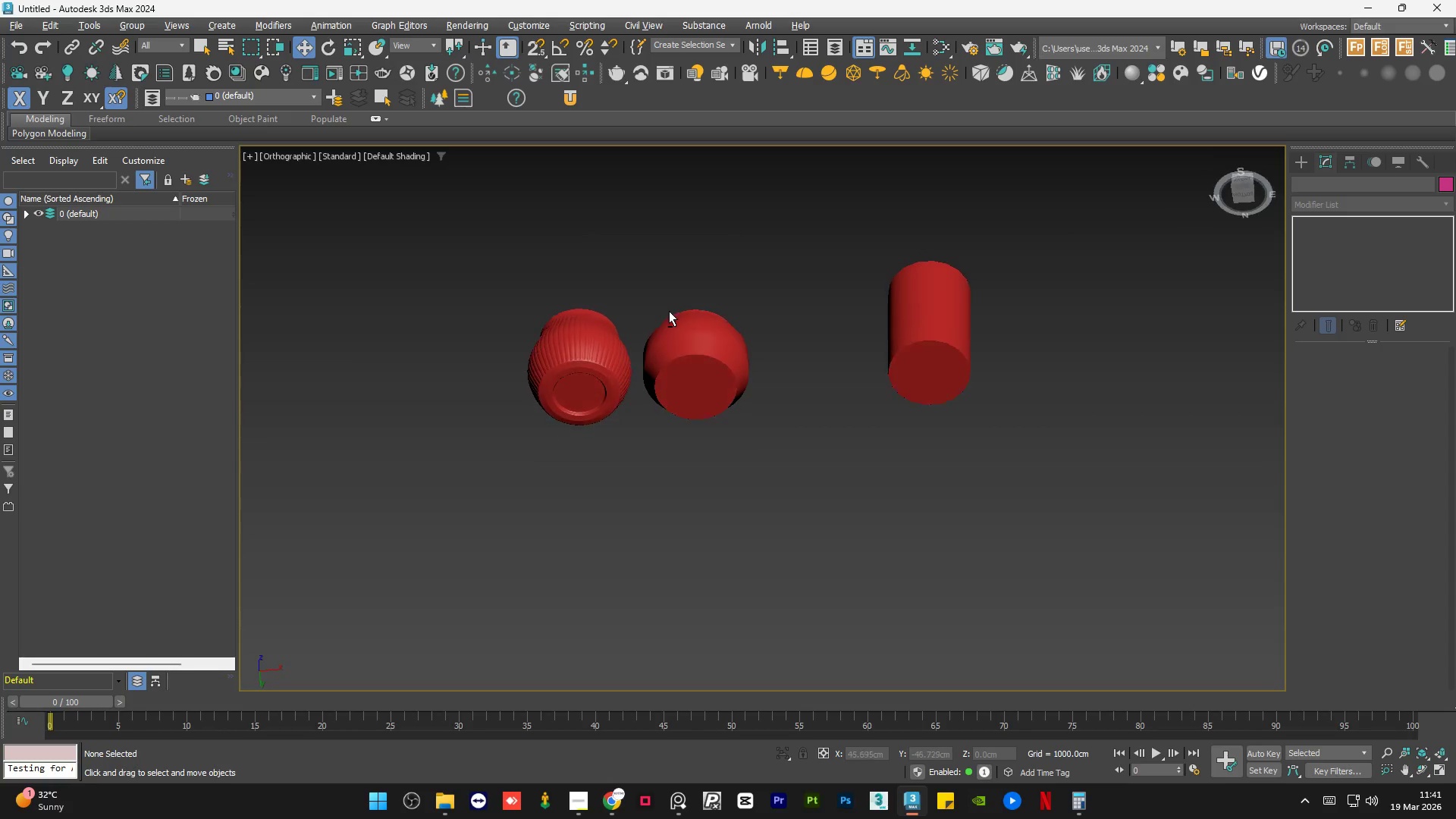 
key(Alt+AltLeft)
 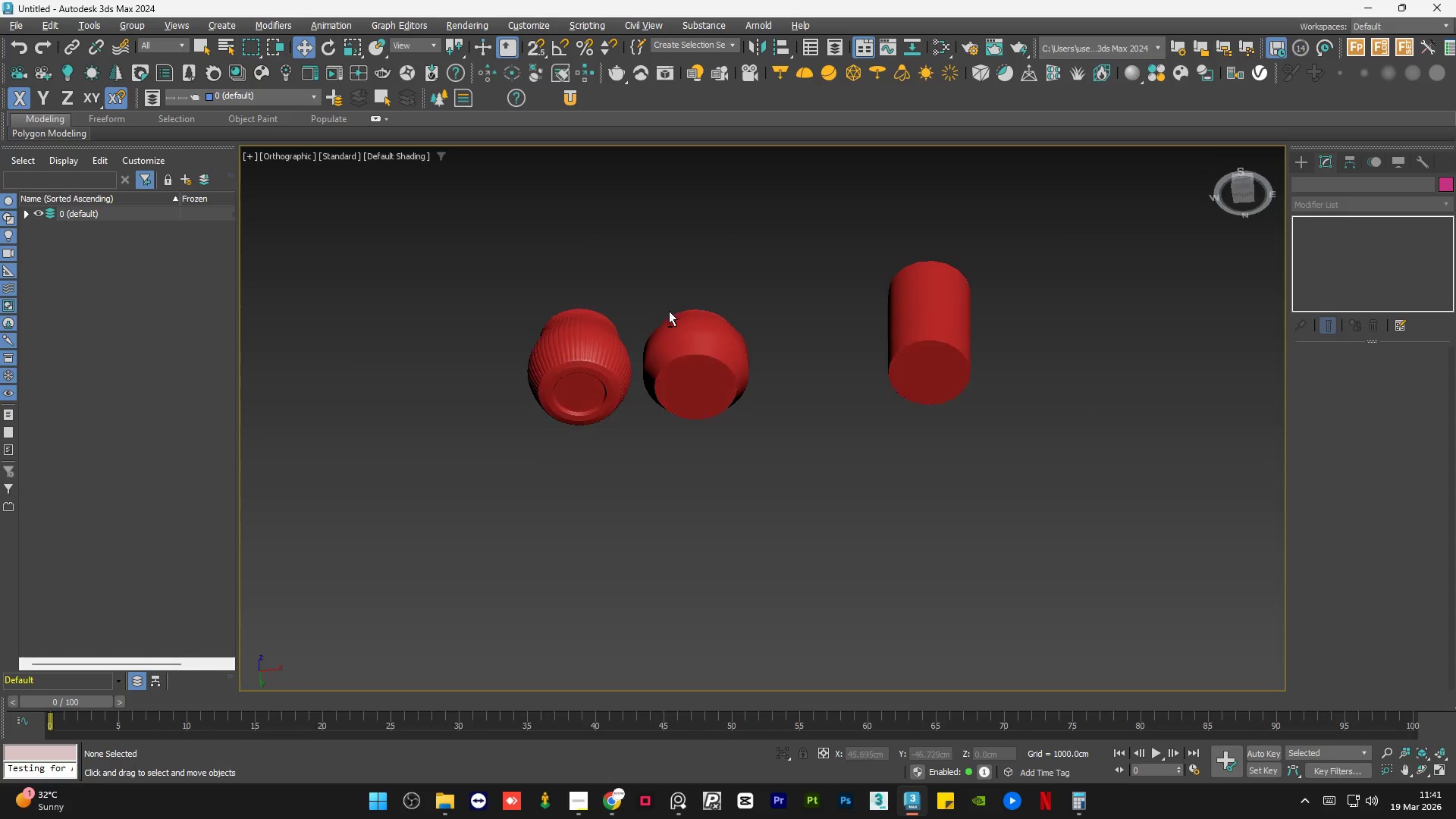 
key(Alt+AltLeft)
 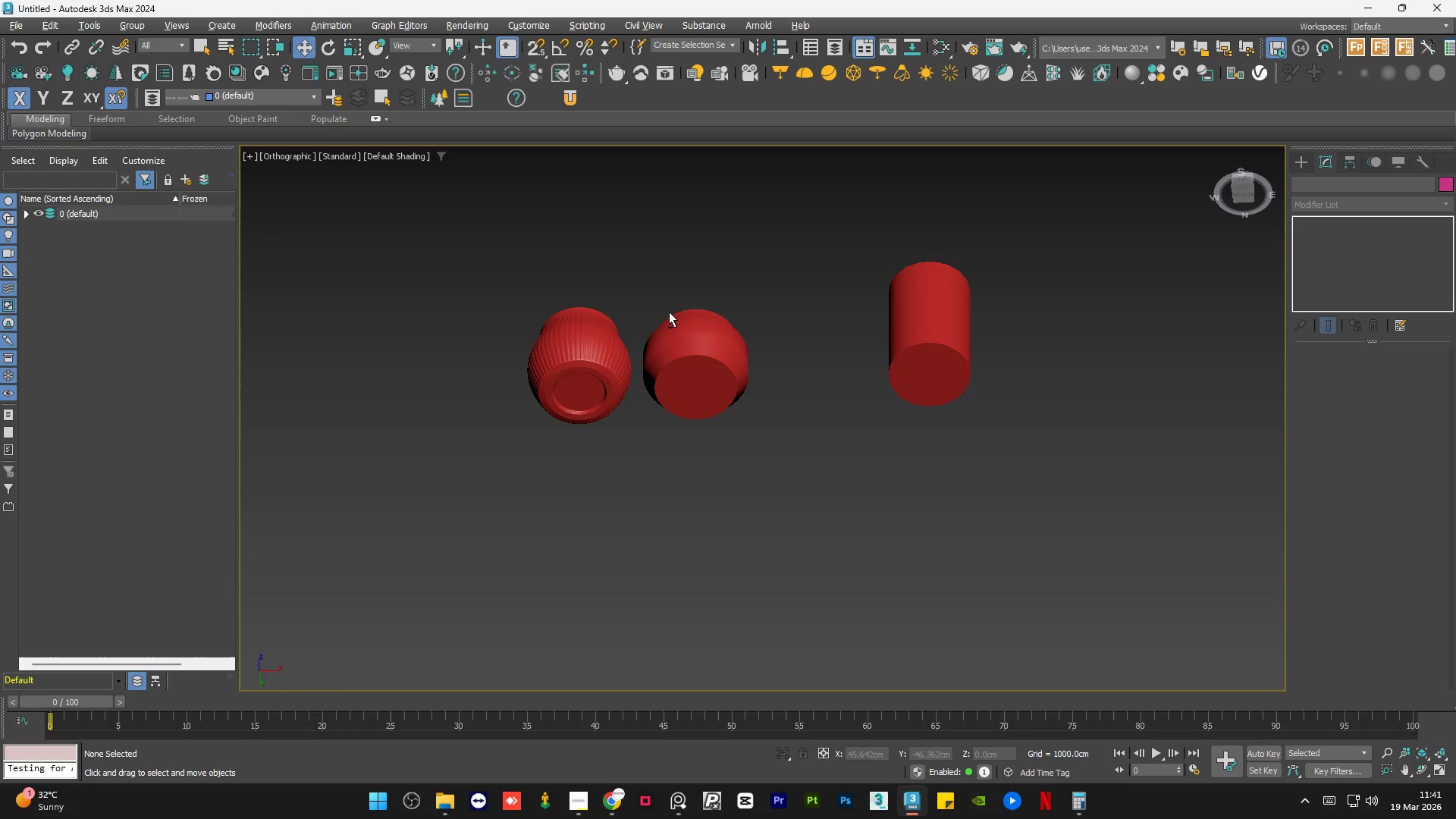 
key(Alt+AltLeft)
 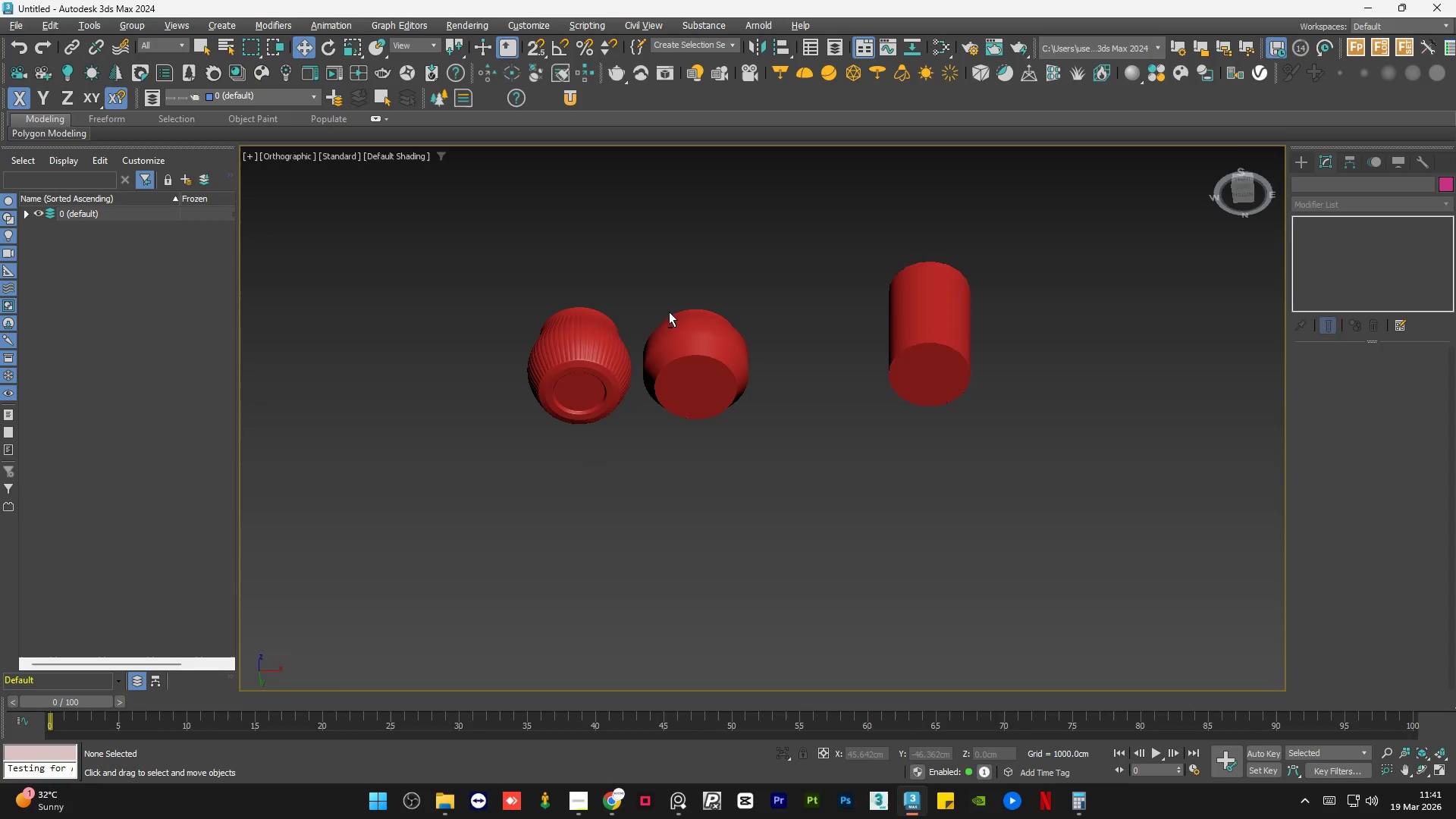 
key(Alt+AltLeft)
 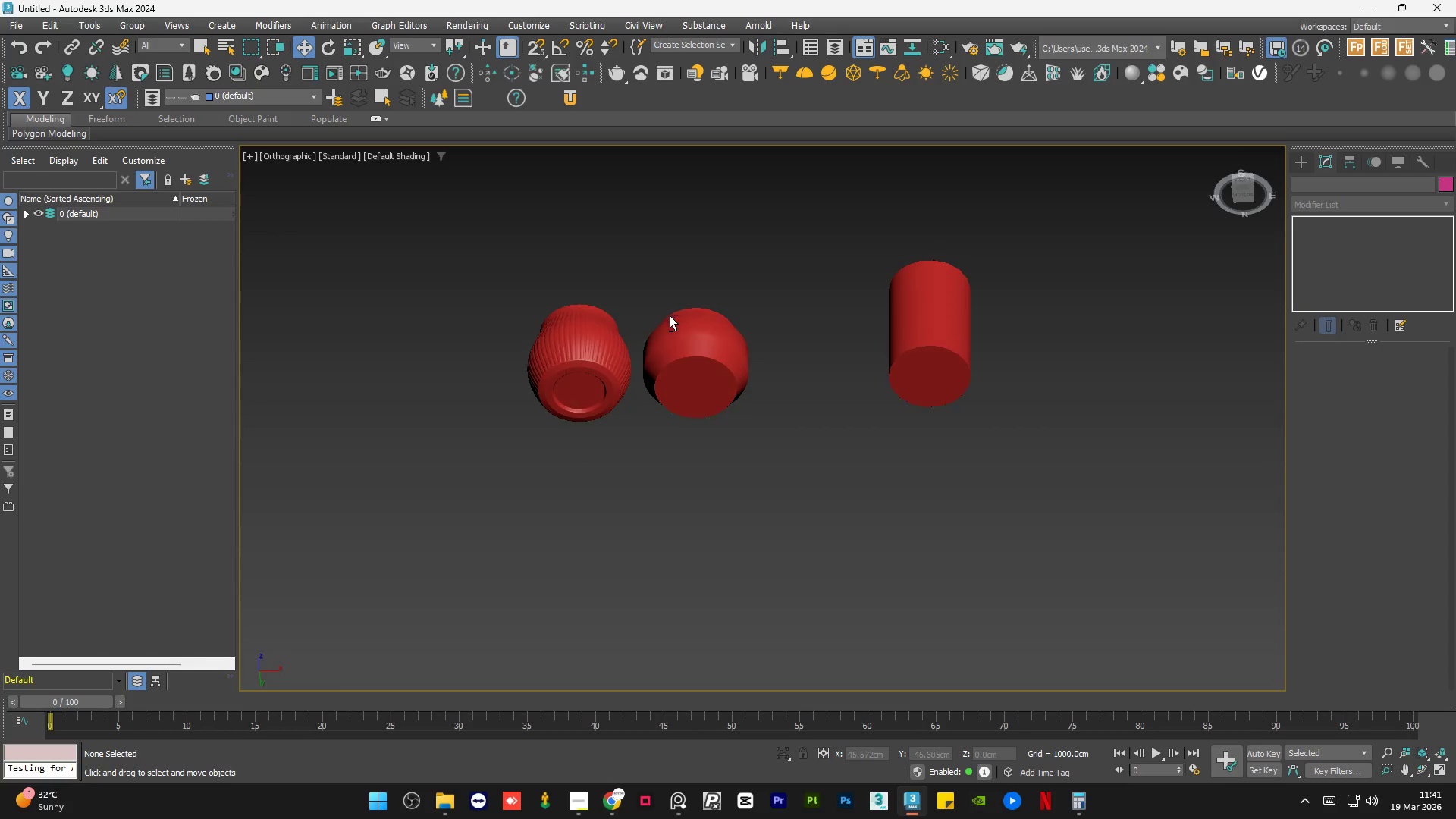 
key(Alt+AltLeft)
 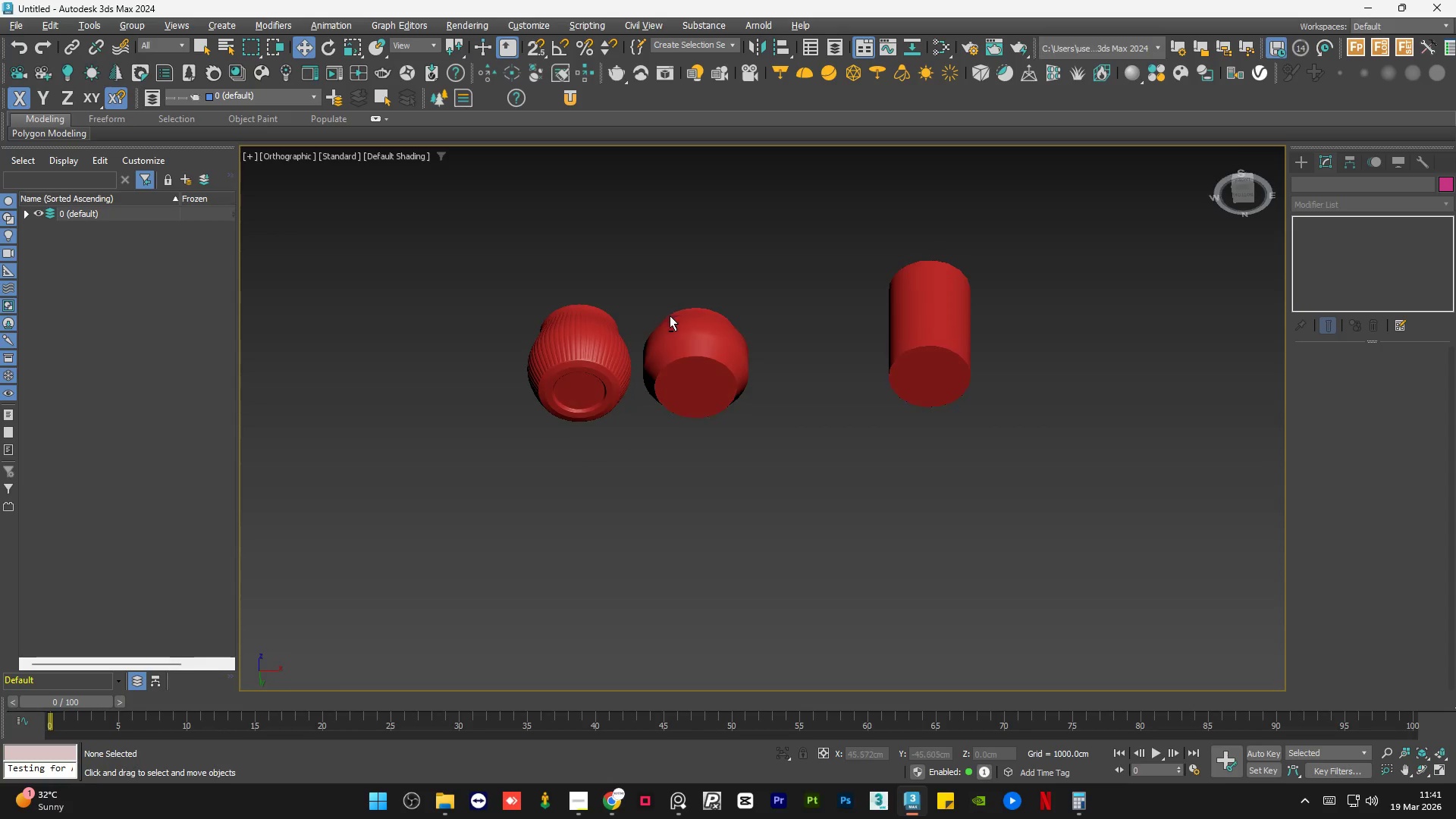 
key(Alt+AltLeft)
 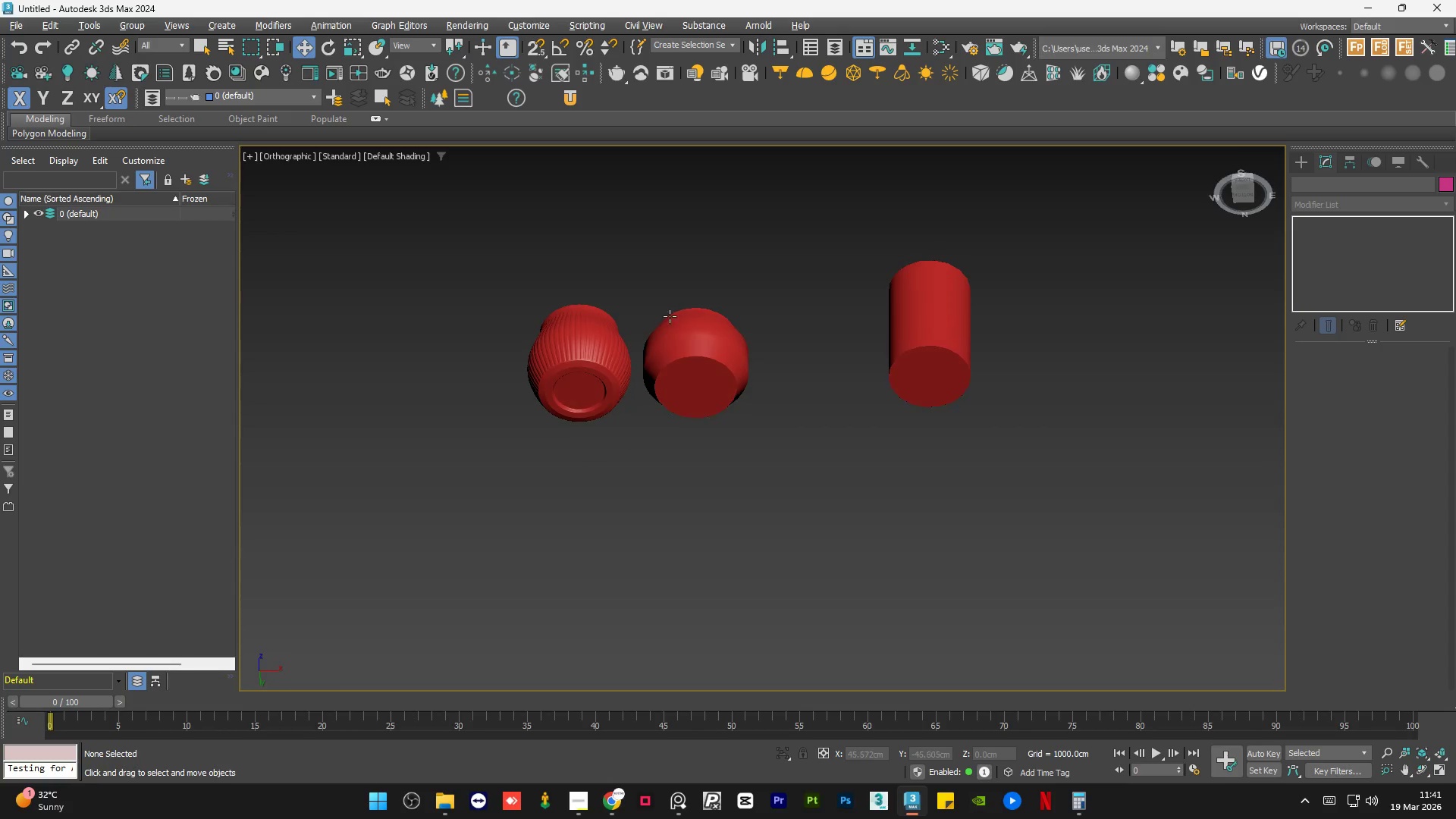 
hold_key(key=AltLeft, duration=3.8)
left_click([674, 347])
 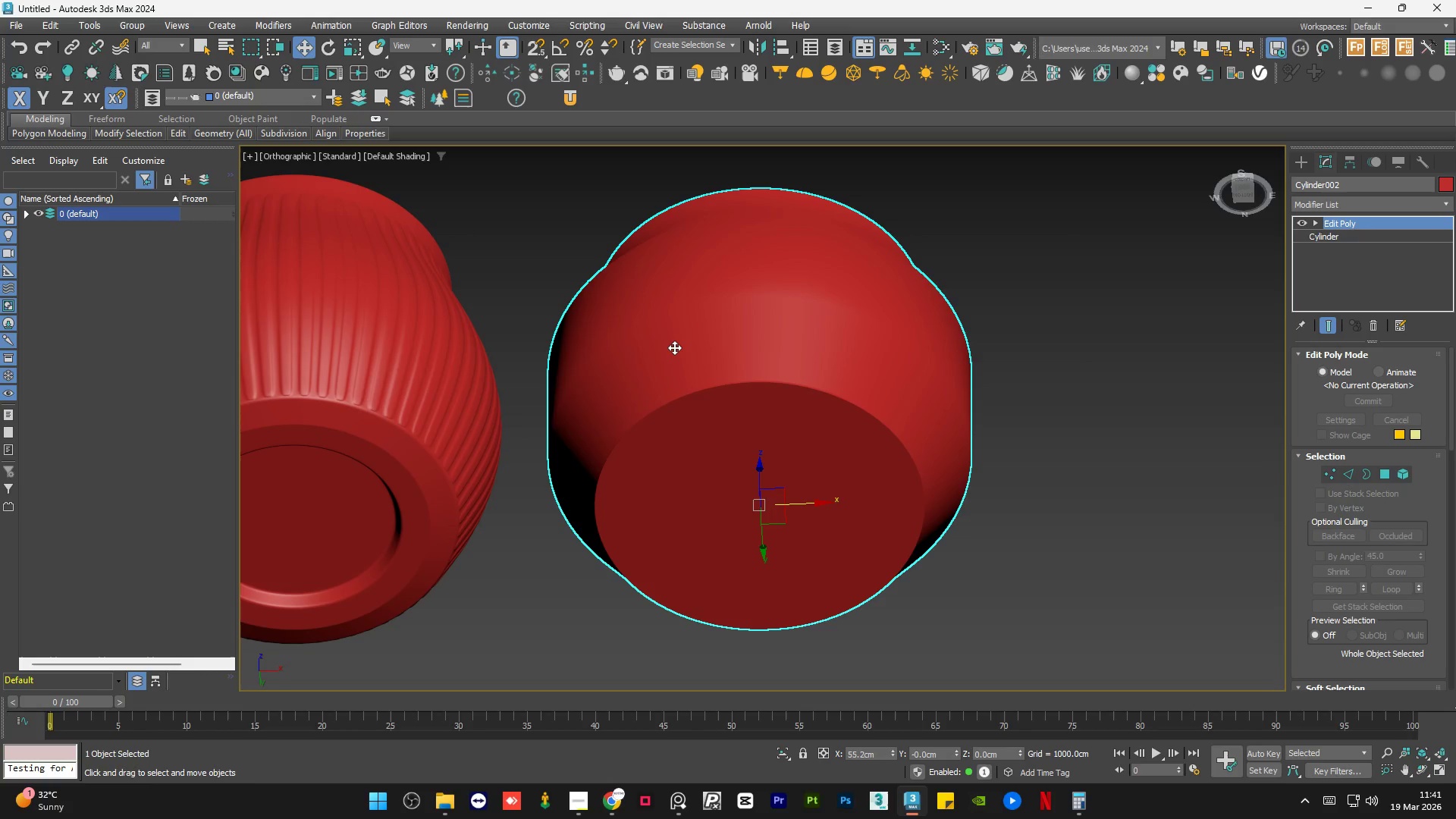 
scroll: coordinate [682, 368], scroll_direction: up, amount: 11.0
 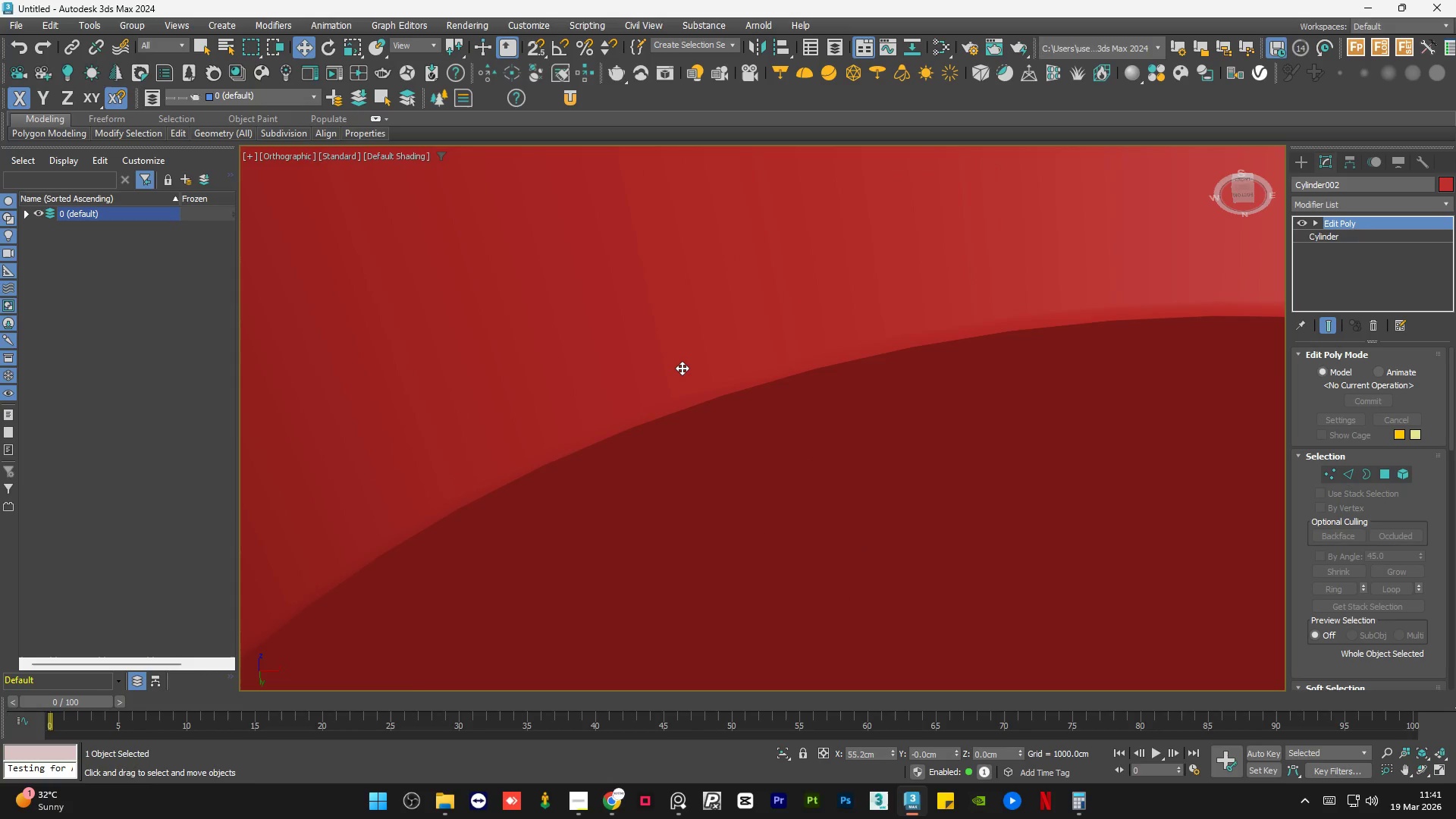 
hold_key(key=AltLeft, duration=0.92)
 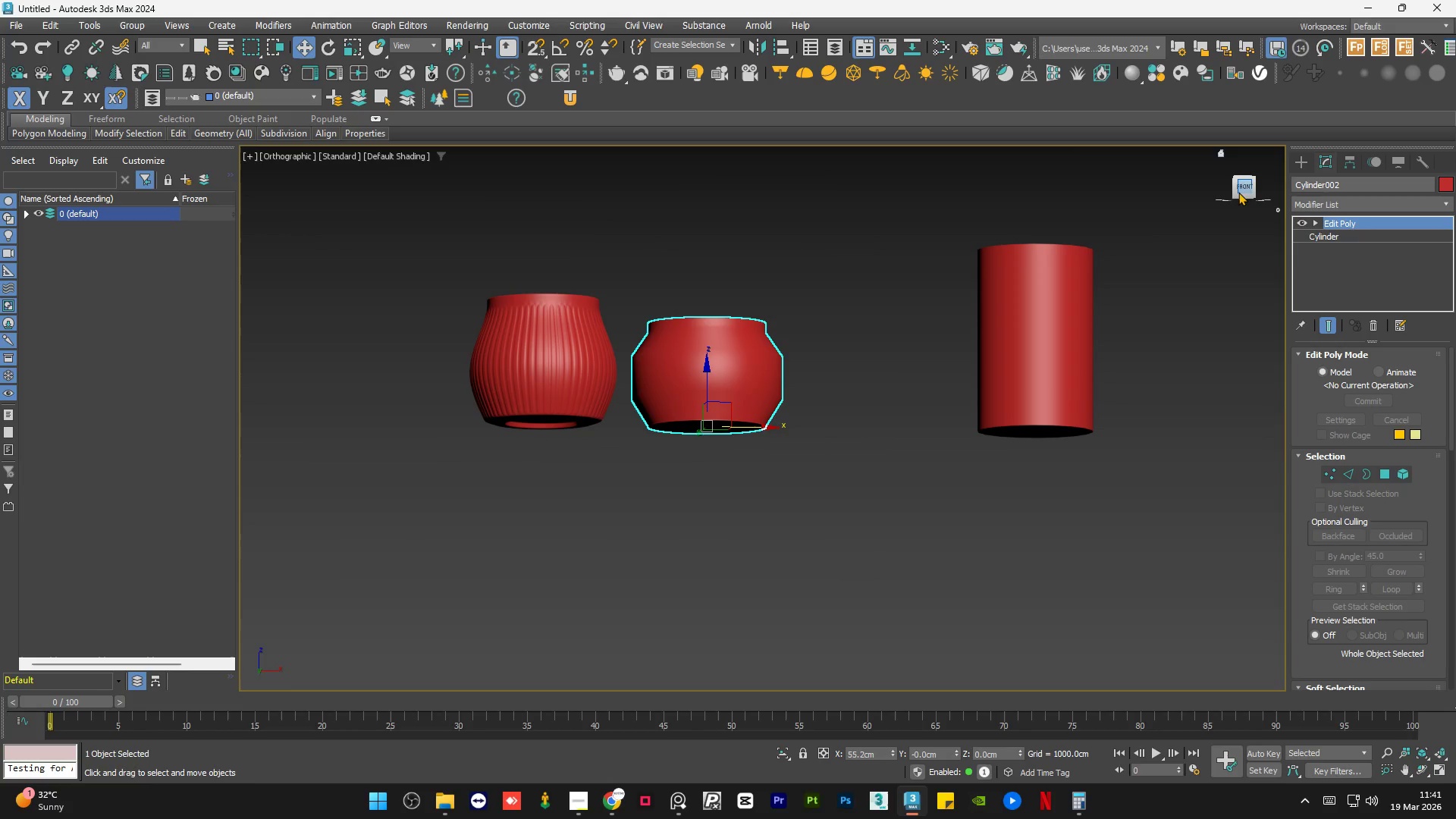 
scroll: coordinate [682, 368], scroll_direction: down, amount: 9.0
 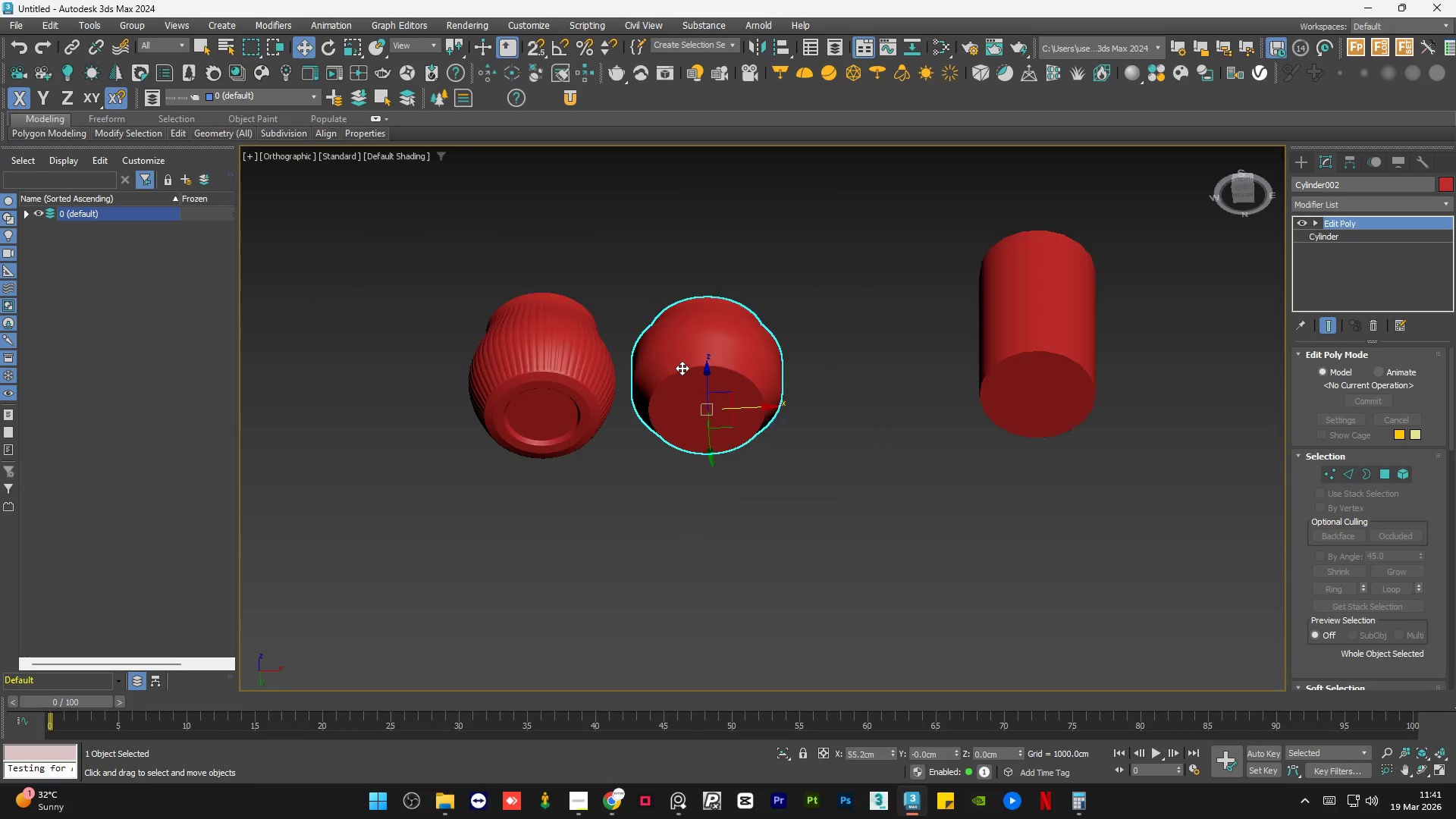 
left_click([1241, 191])
 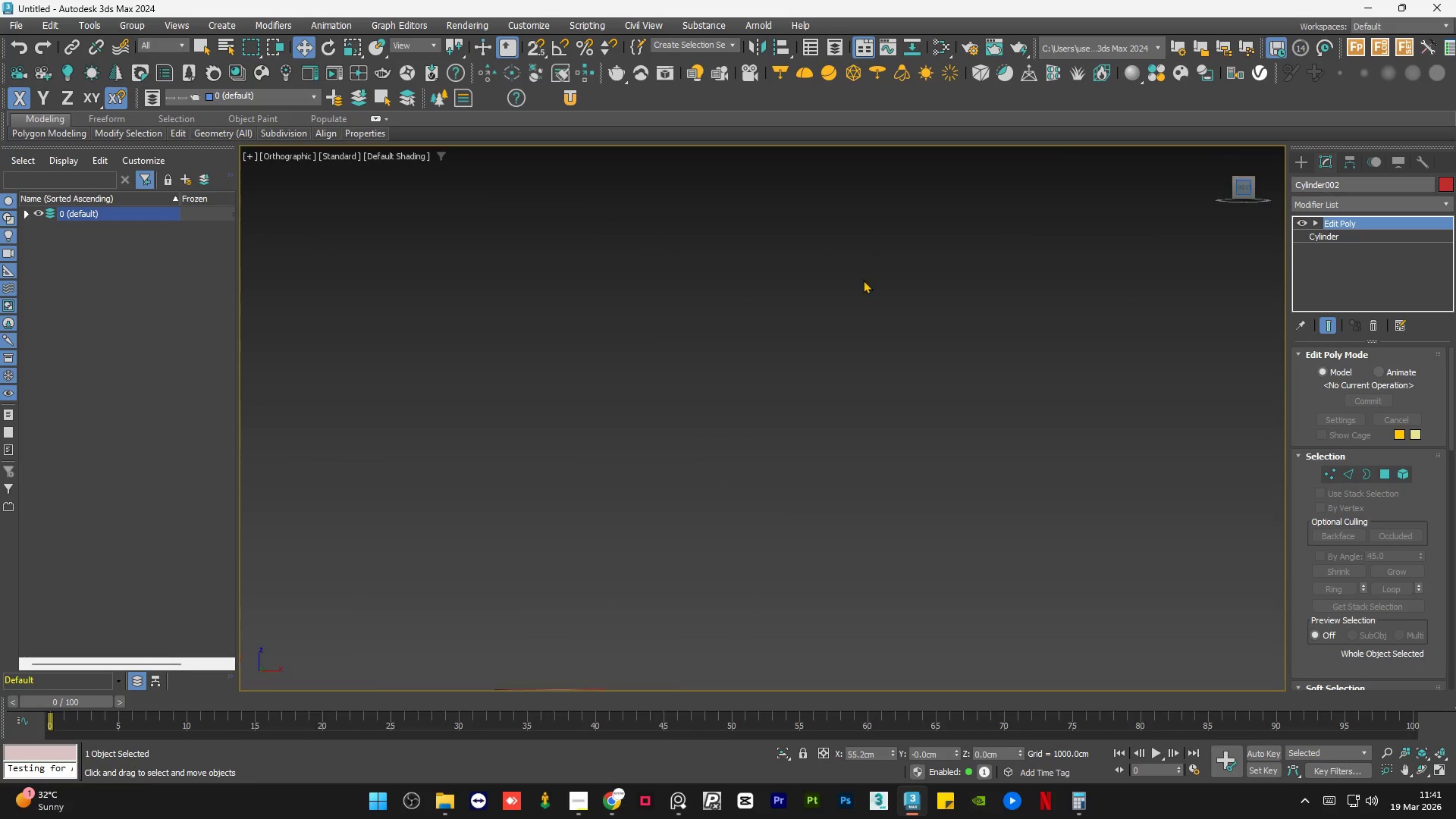 
scroll: coordinate [570, 338], scroll_direction: up, amount: 6.0
 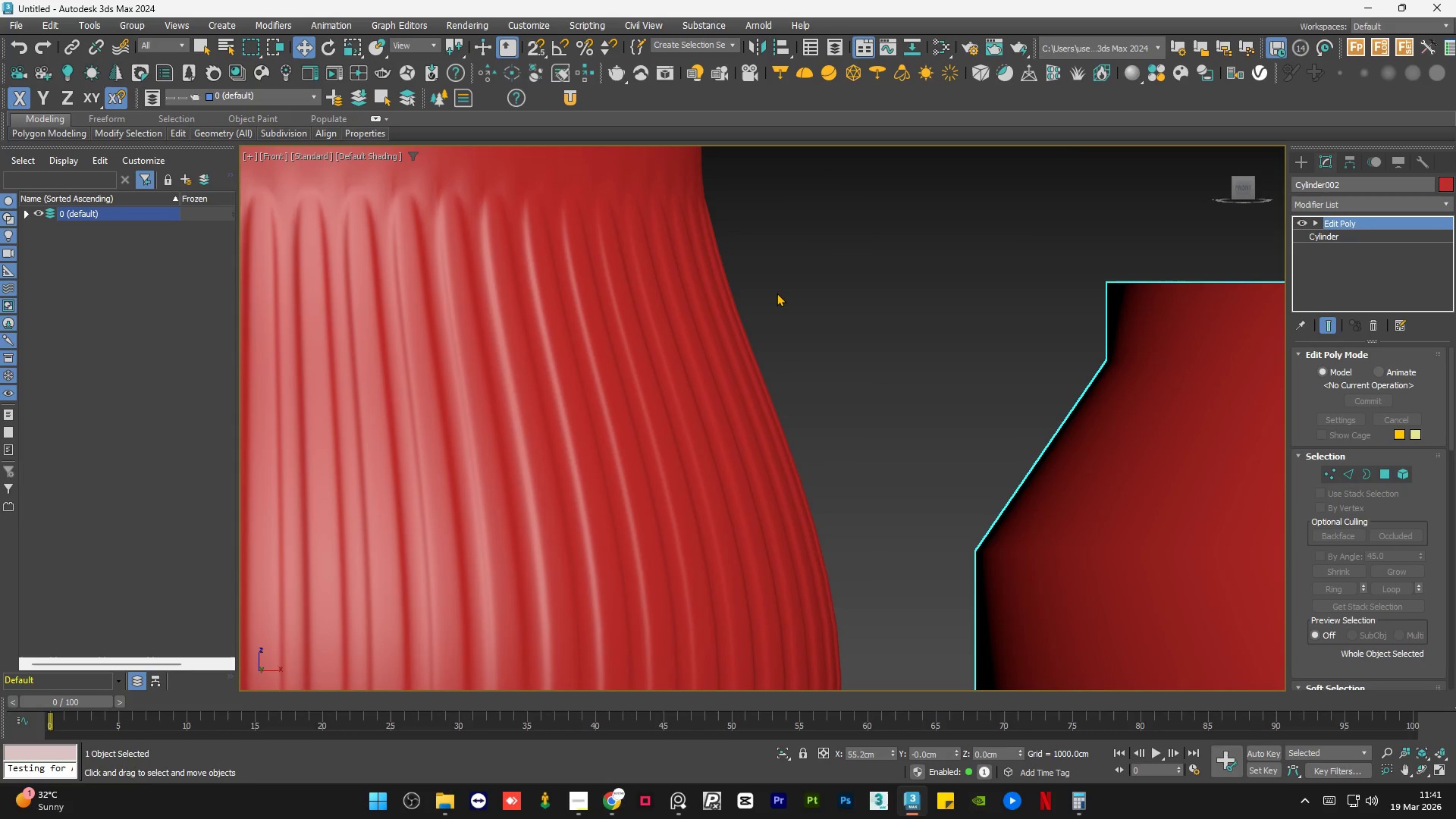 
left_click([777, 293])
 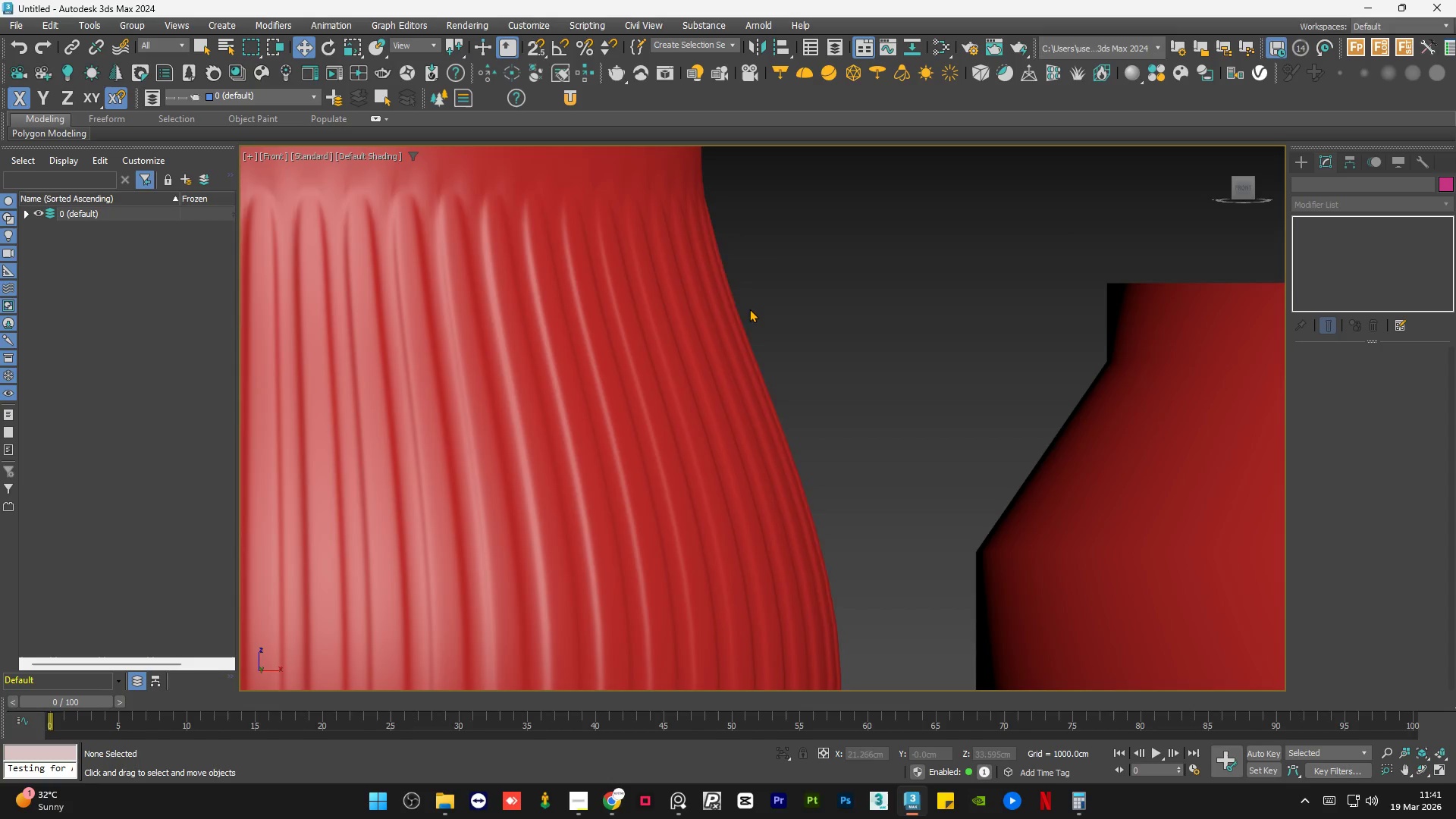 
scroll: coordinate [616, 334], scroll_direction: down, amount: 4.0
 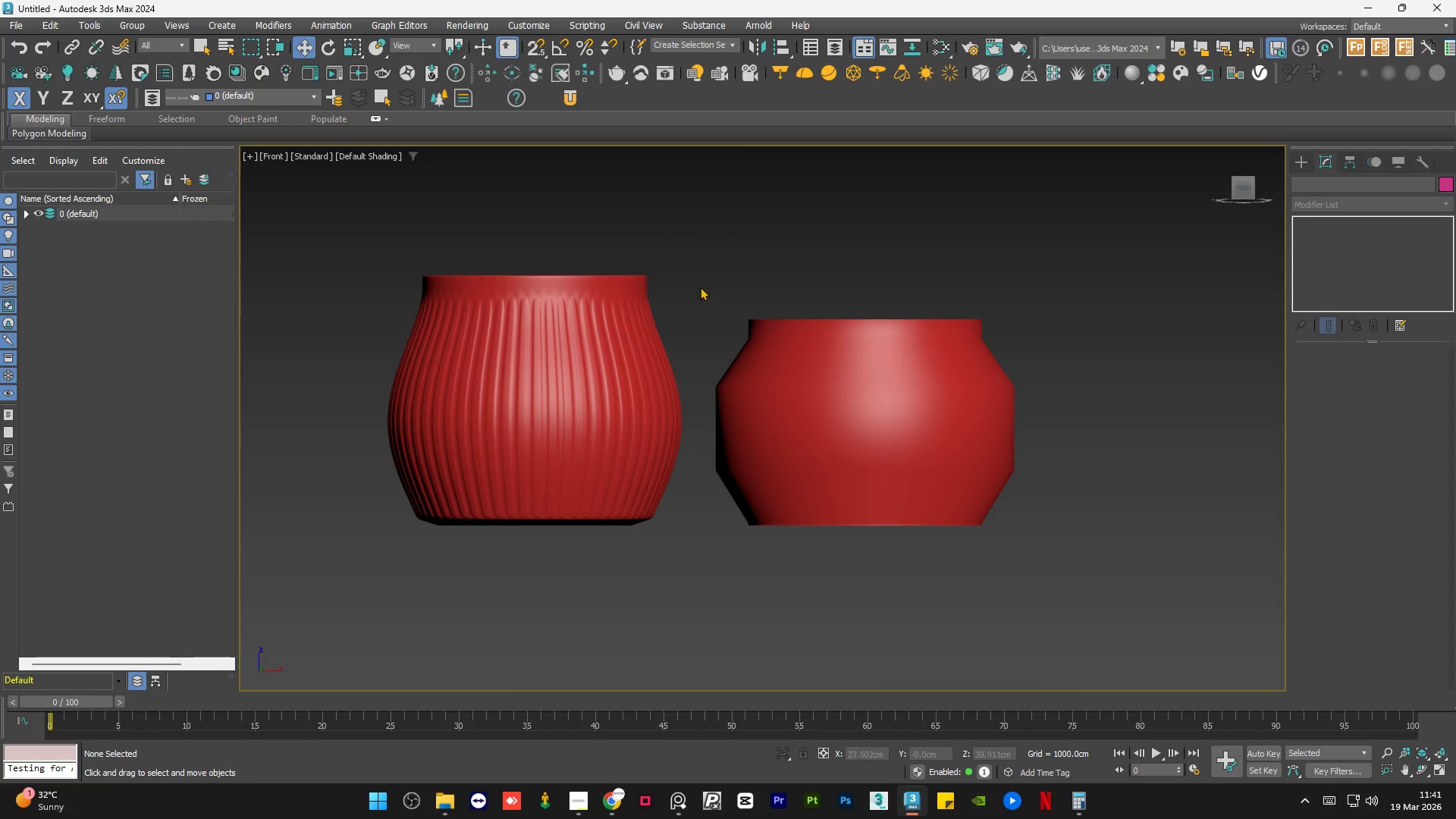 
left_click([700, 285])
 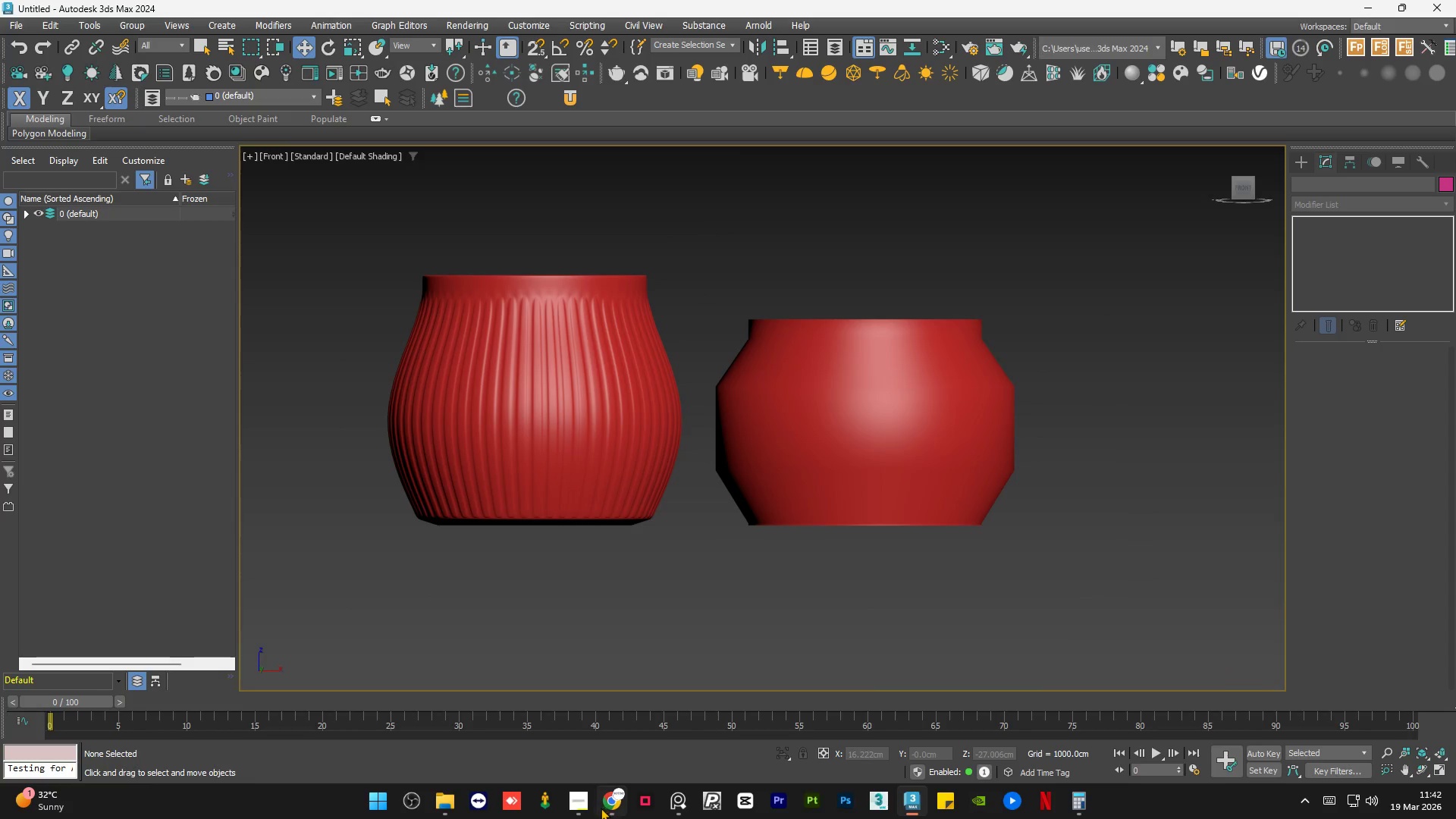 
left_click([574, 805])